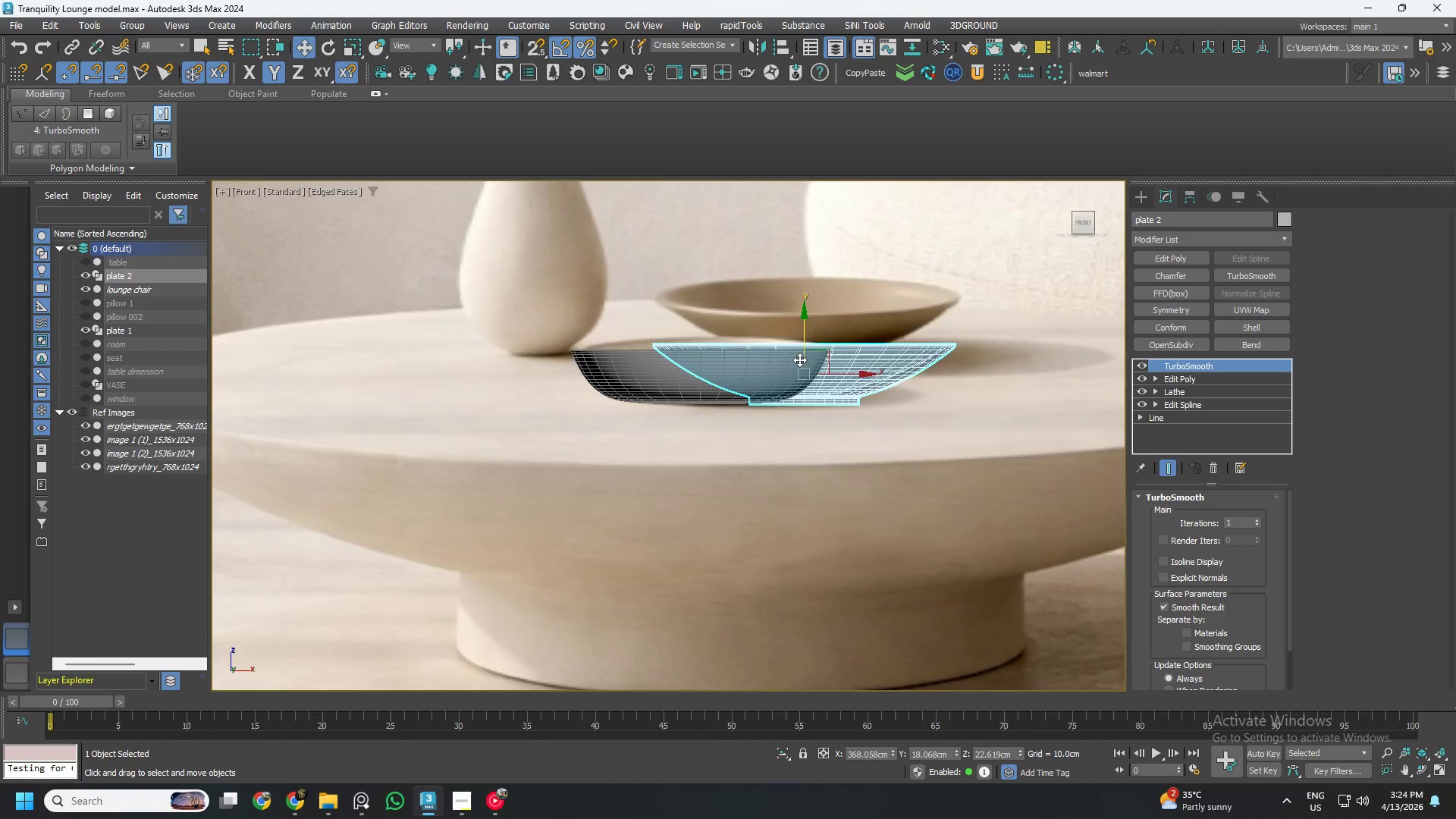 
hold_key(key=AltLeft, duration=0.81)
 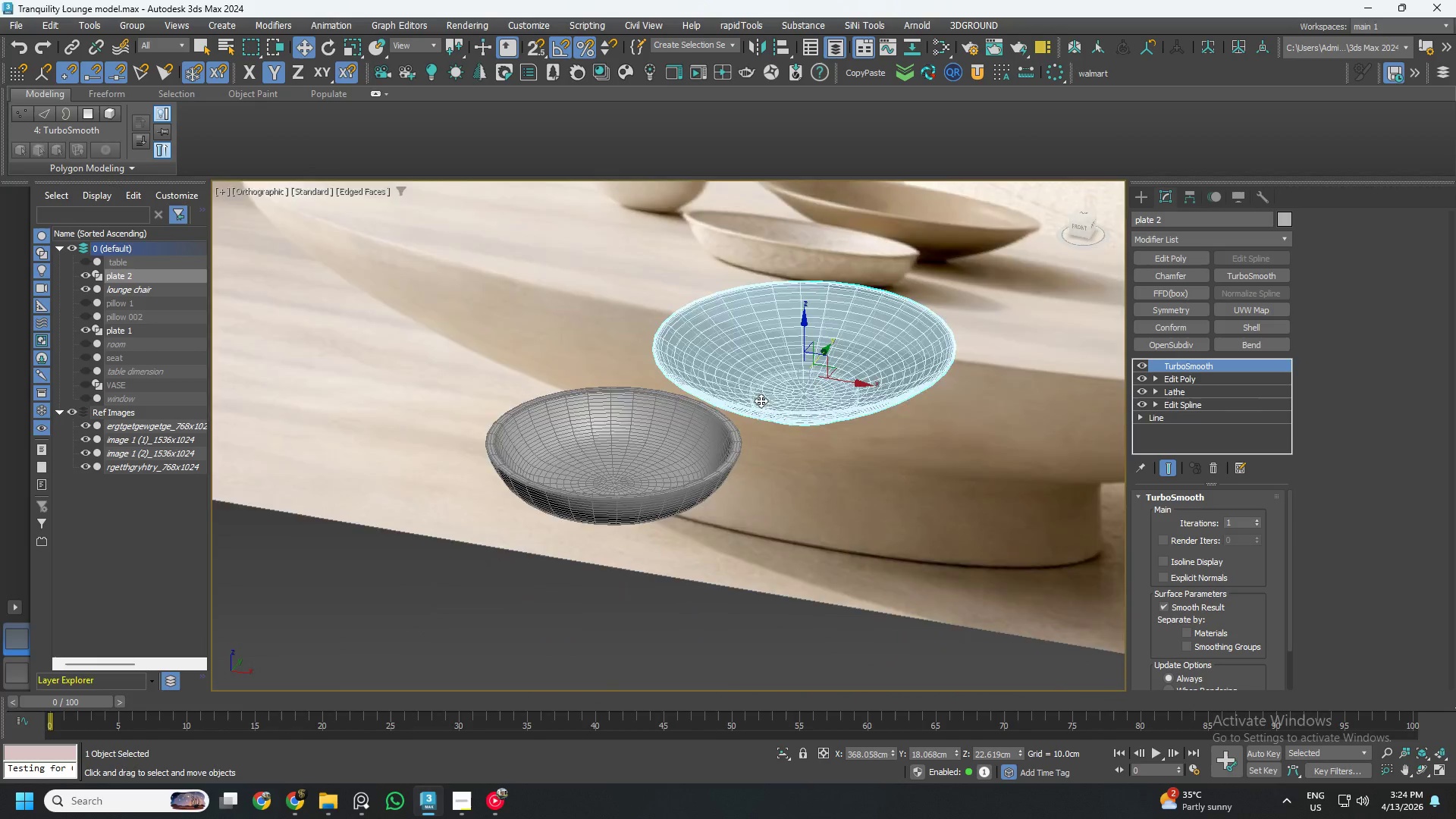 
key(Control+ControlLeft)
 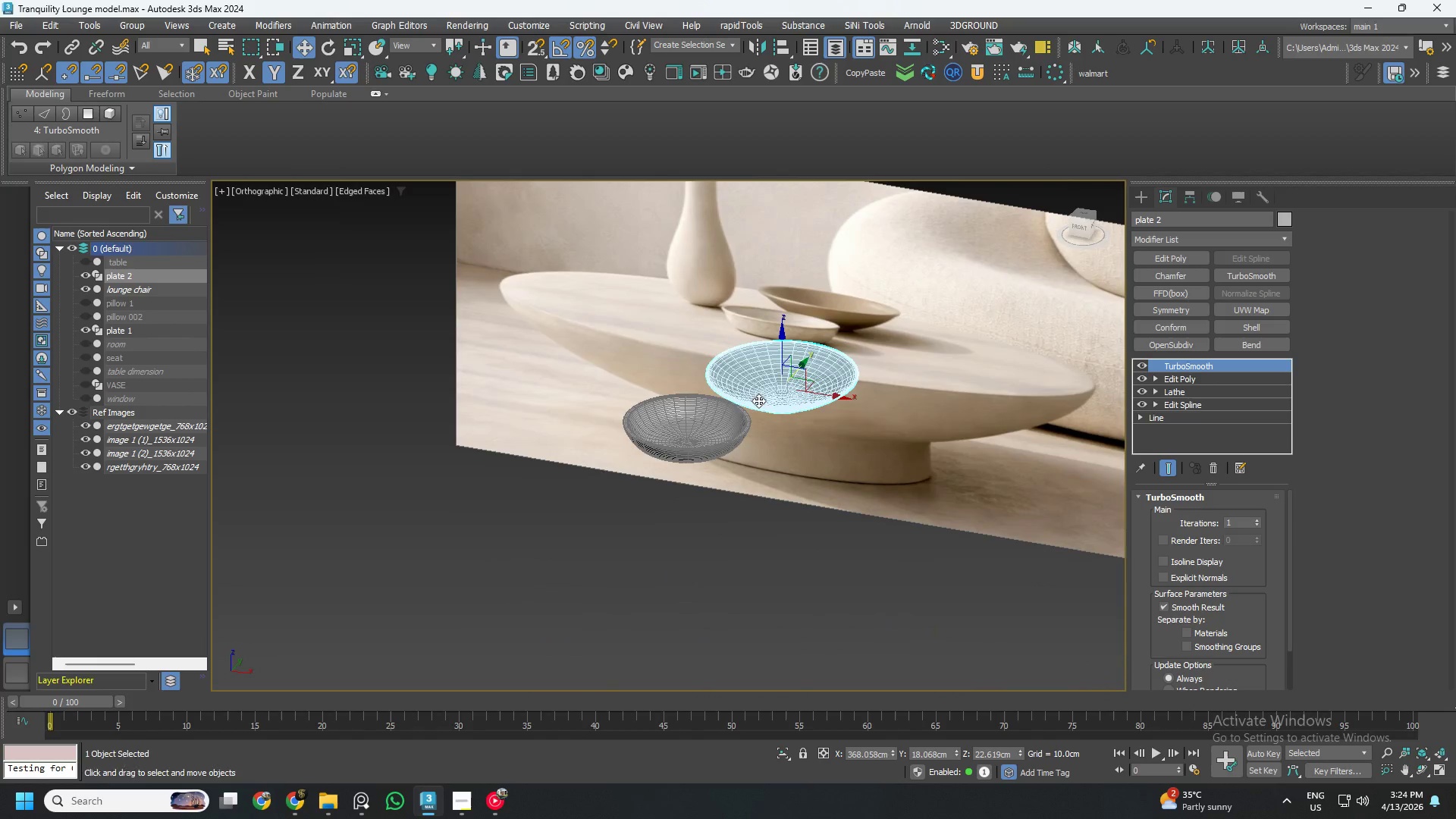 
key(Control+S)
 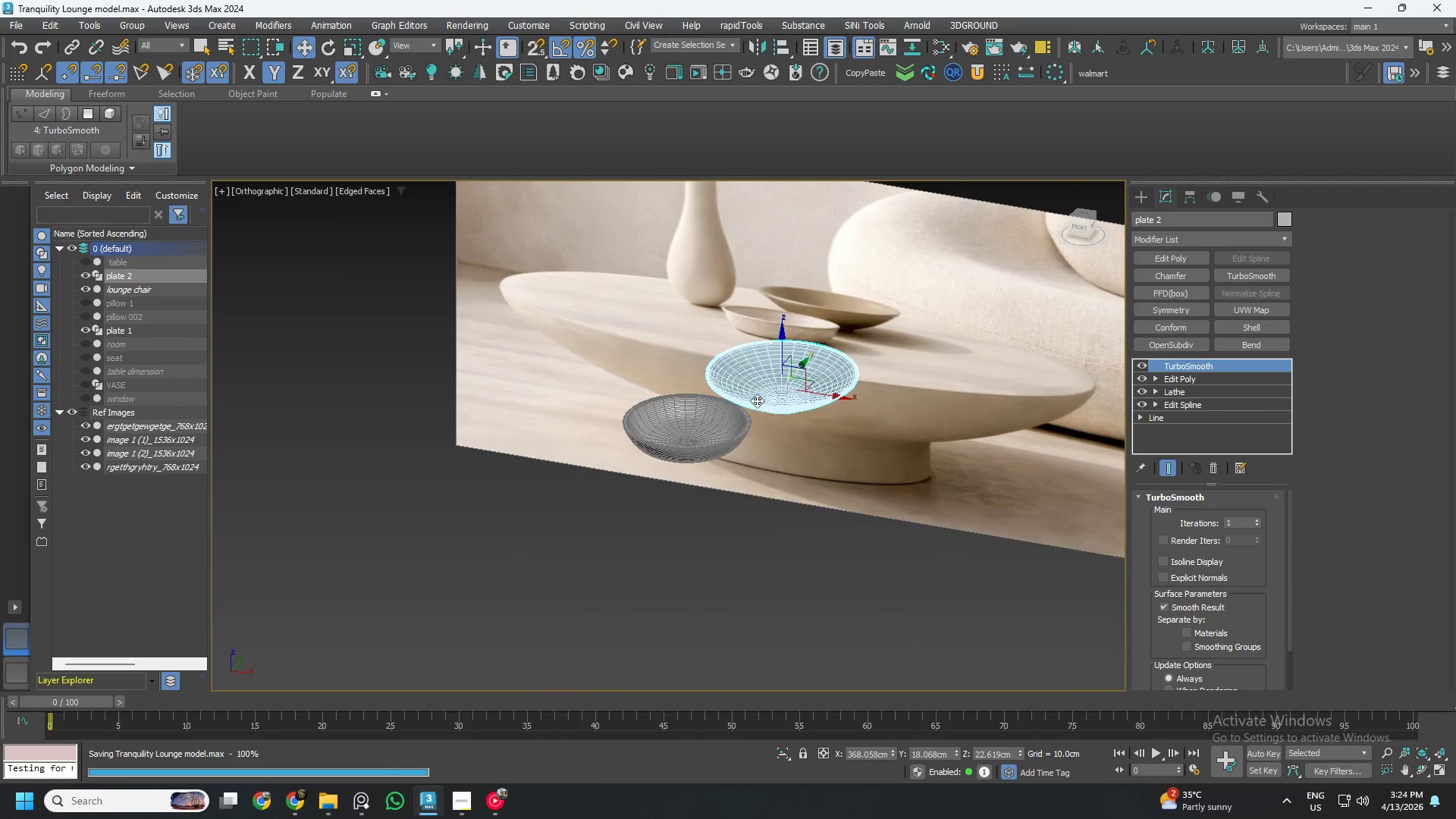 
scroll: coordinate [759, 400], scroll_direction: down, amount: 2.0
 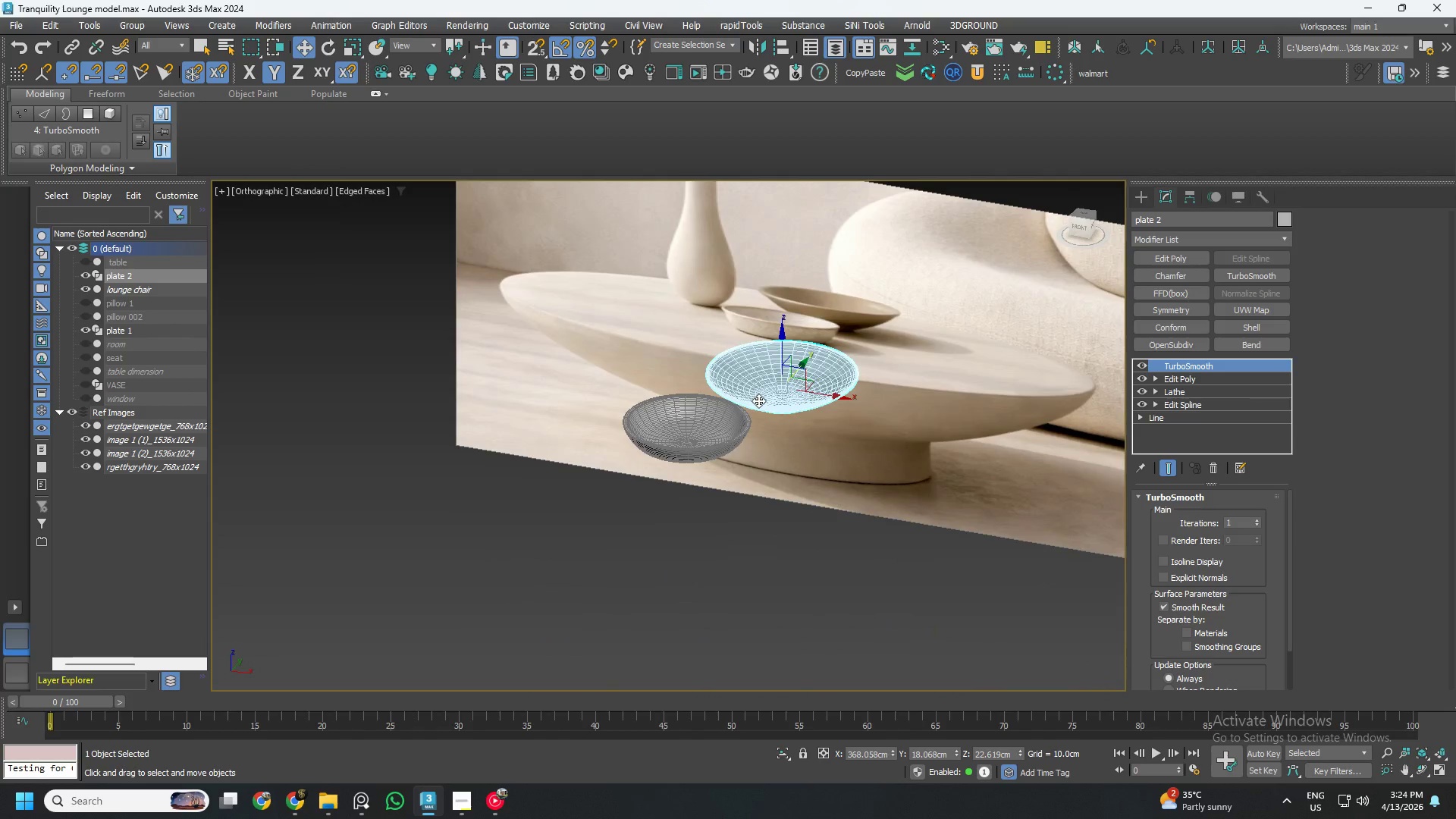 
hold_key(key=AltLeft, duration=0.44)
 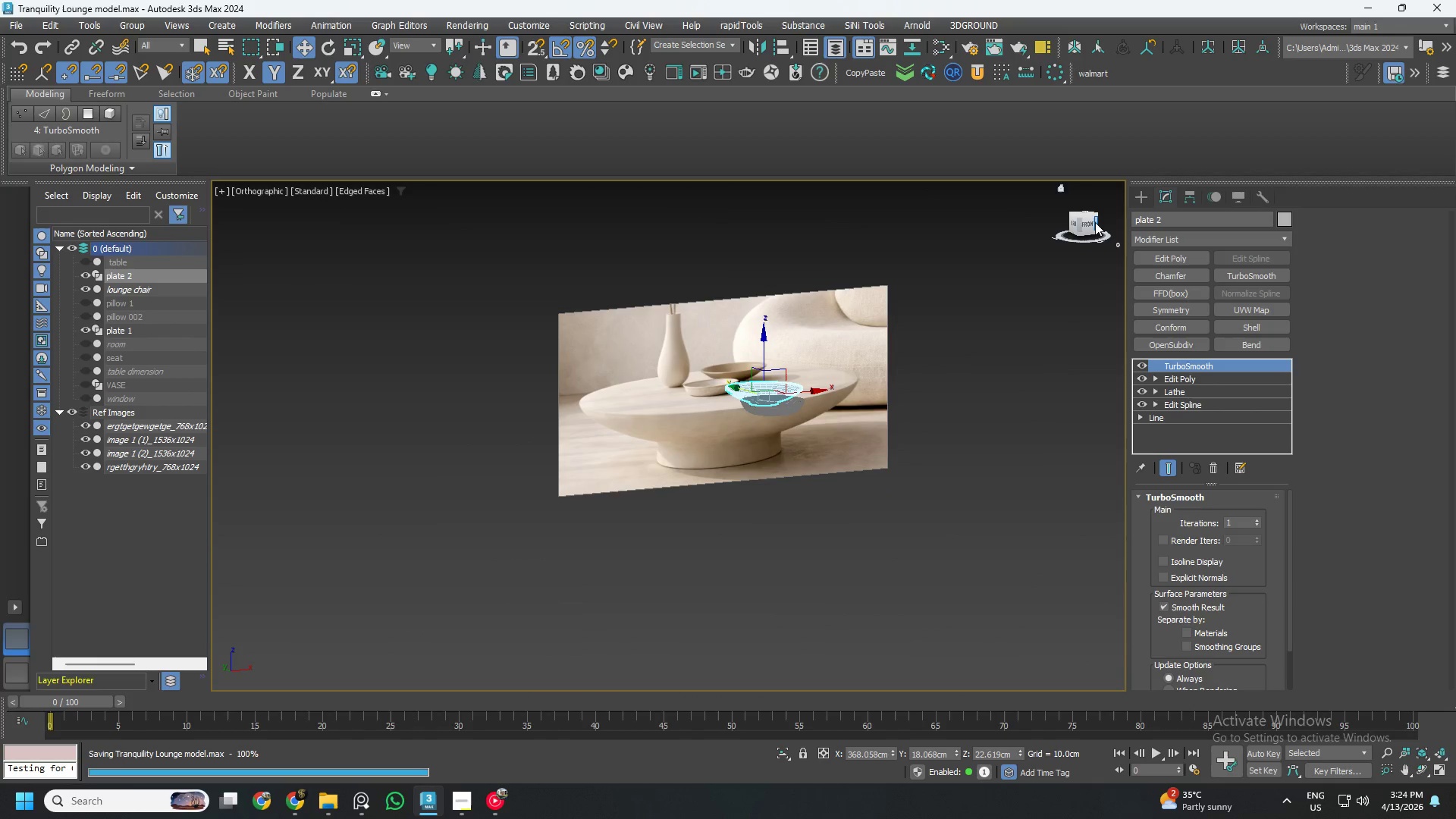 
scroll: coordinate [737, 404], scroll_direction: down, amount: 2.0
 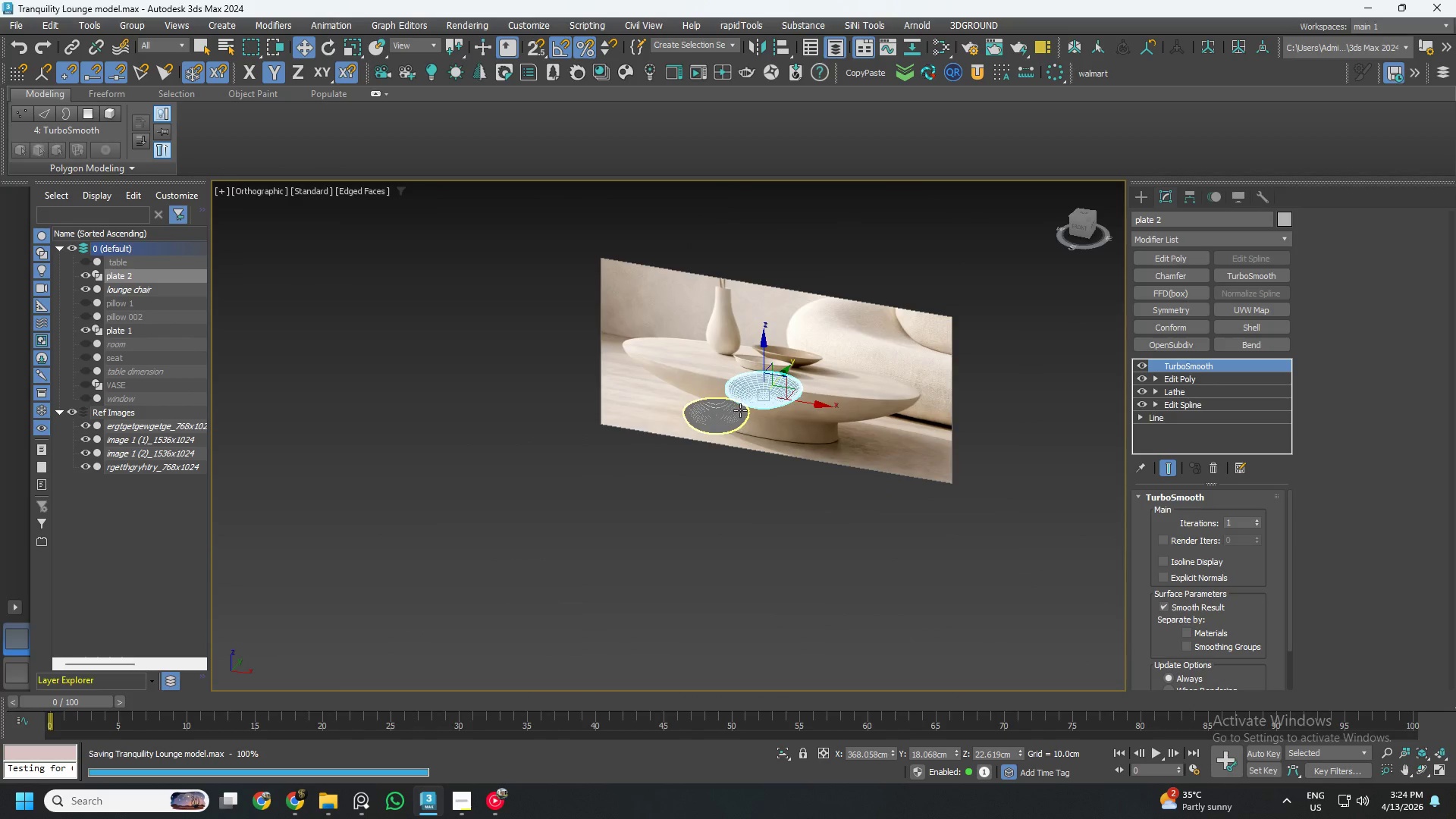 
left_click([1092, 222])
 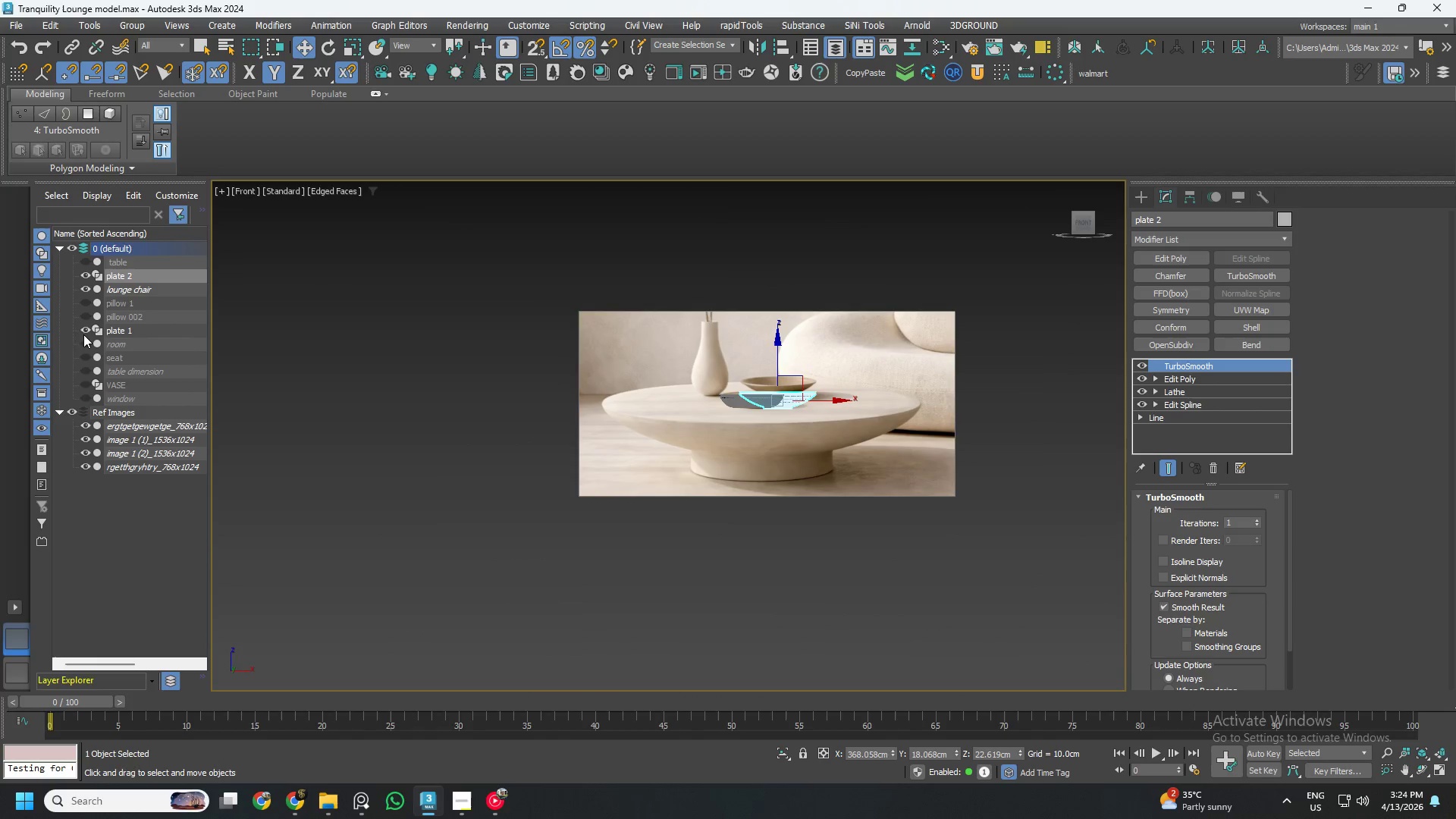 
left_click([84, 340])
 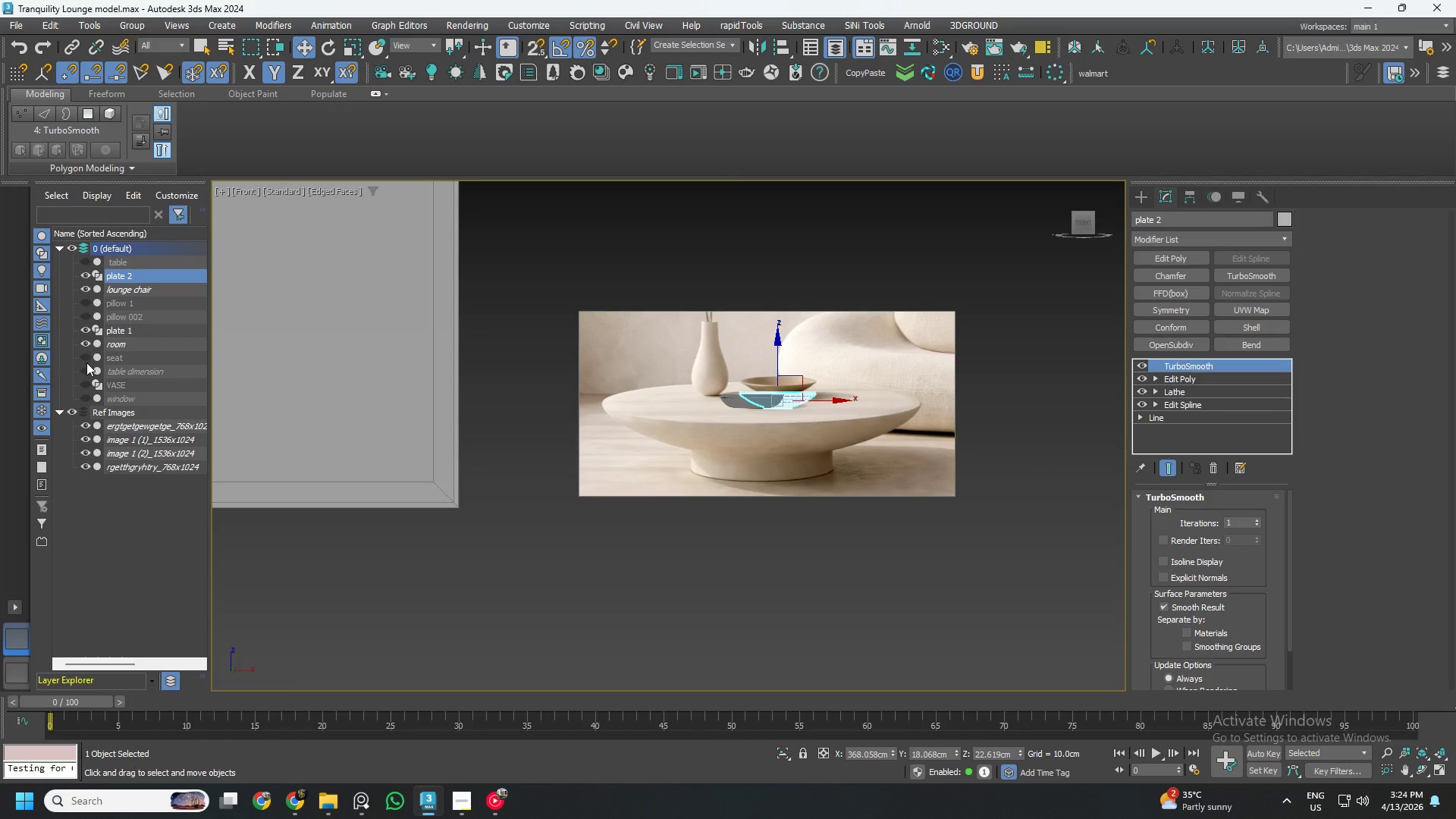 
left_click([86, 357])
 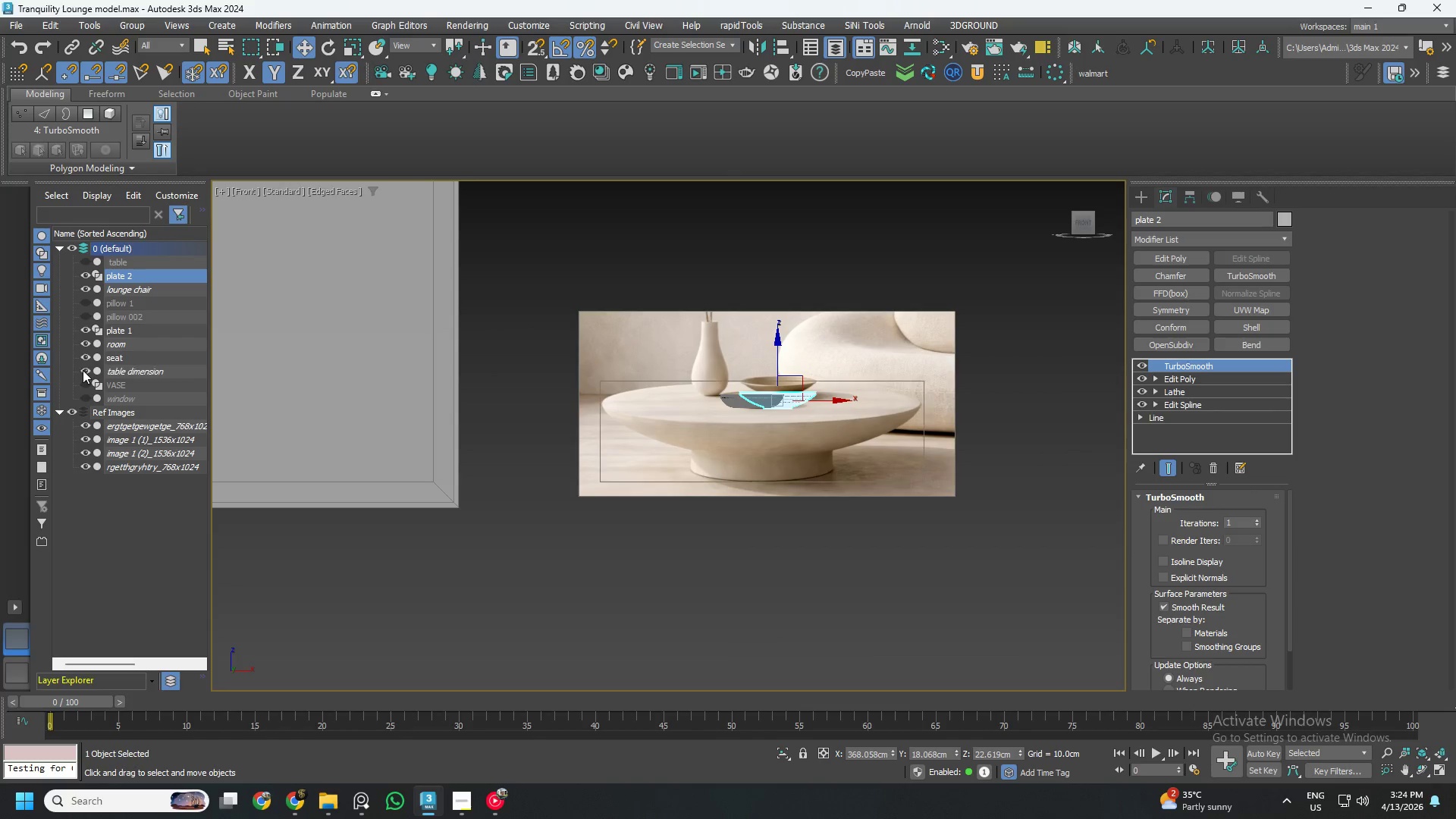 
double_click([85, 381])
 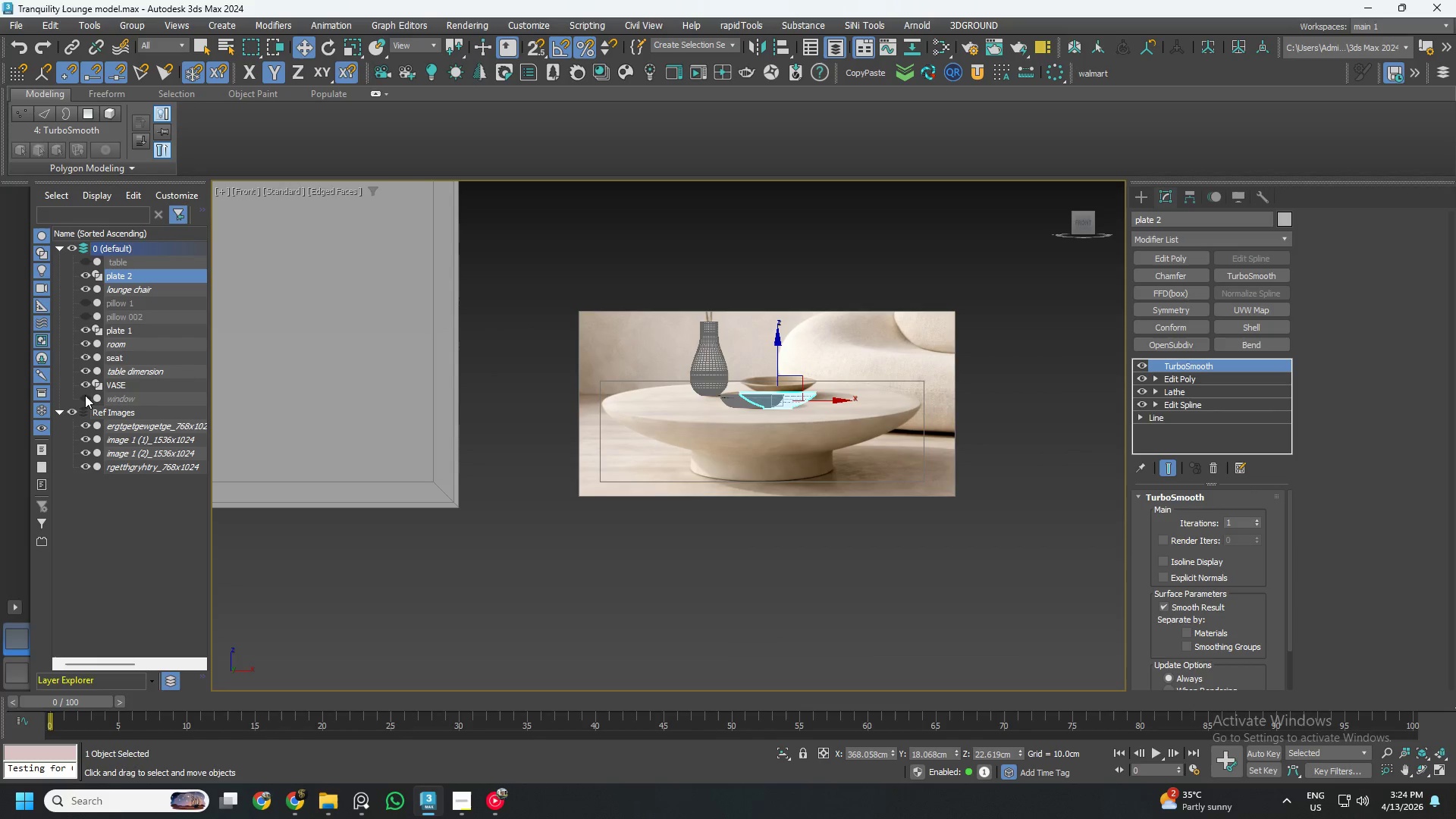 
left_click([84, 398])
 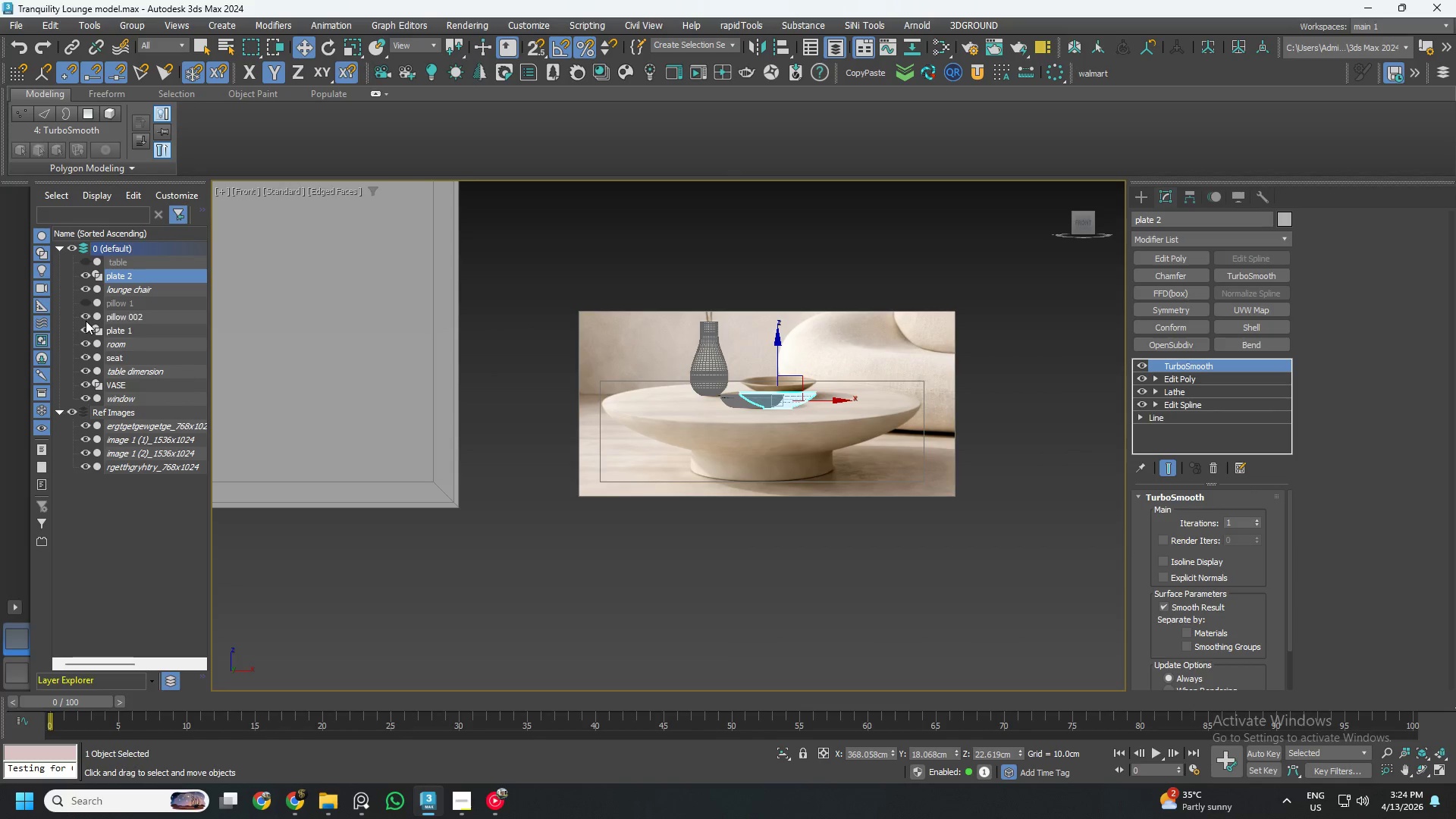 
double_click([86, 303])
 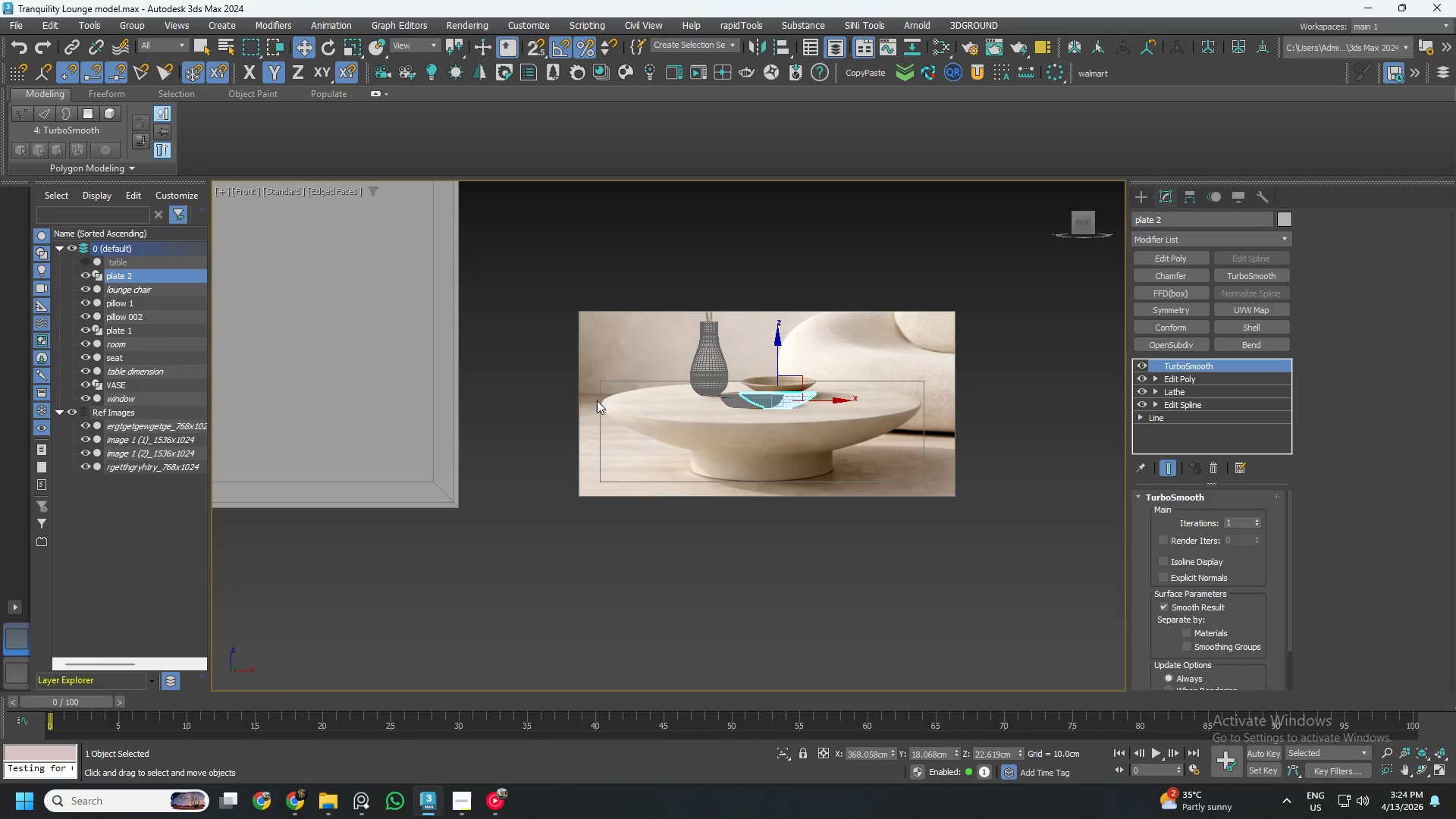 
scroll: coordinate [637, 410], scroll_direction: down, amount: 4.0
 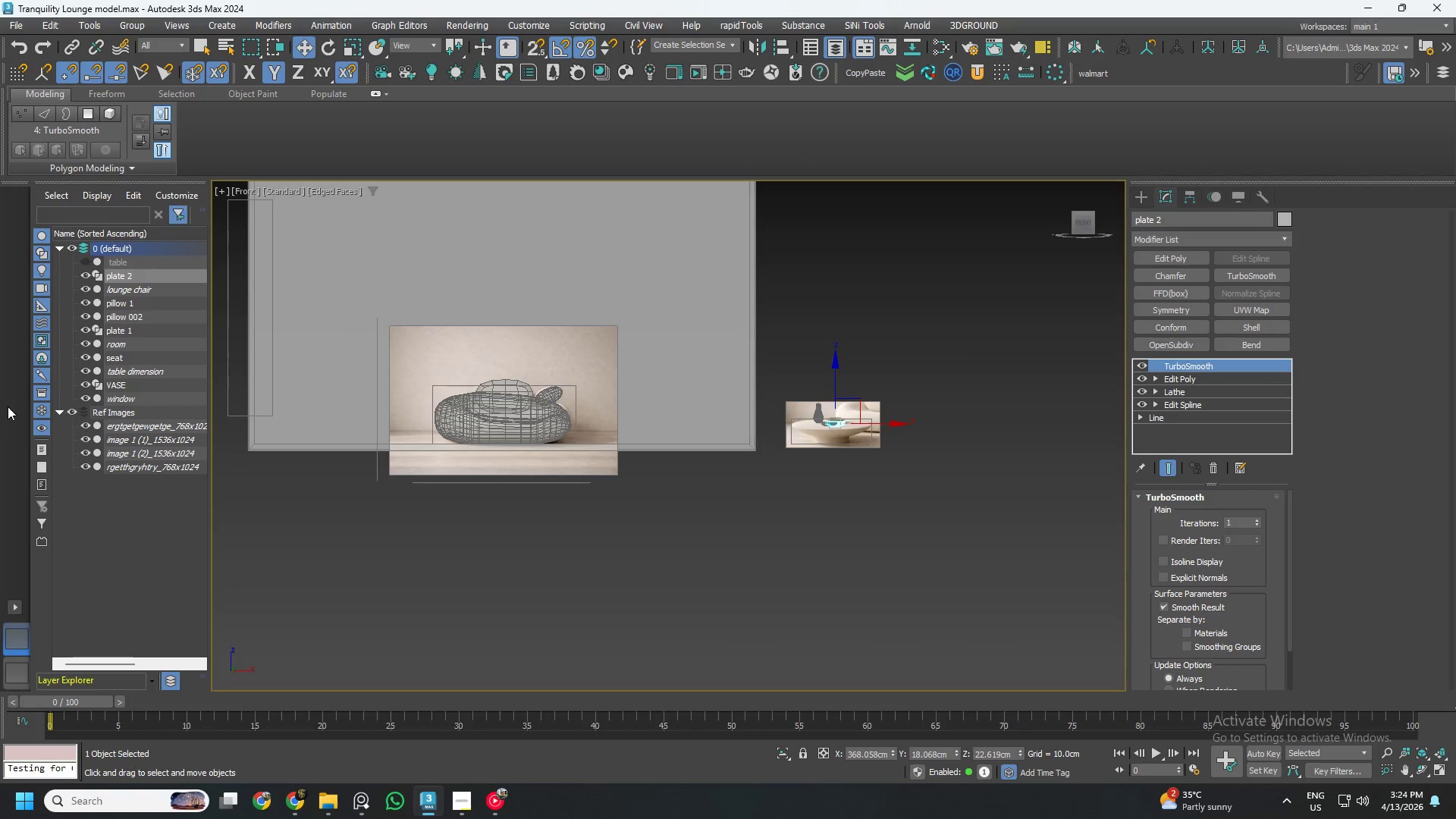 
left_click([74, 410])
 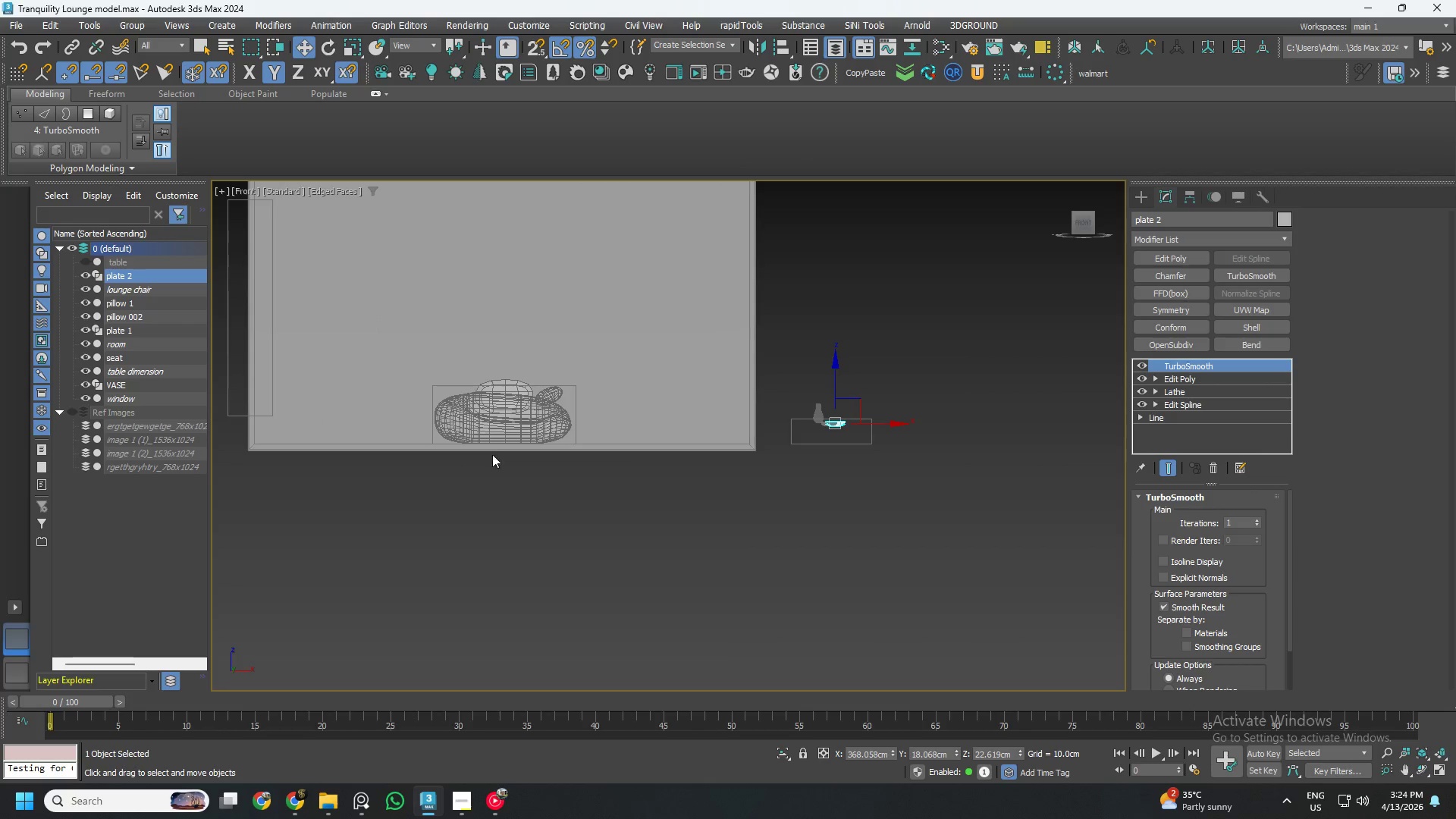 
hold_key(key=AltLeft, duration=1.52)
 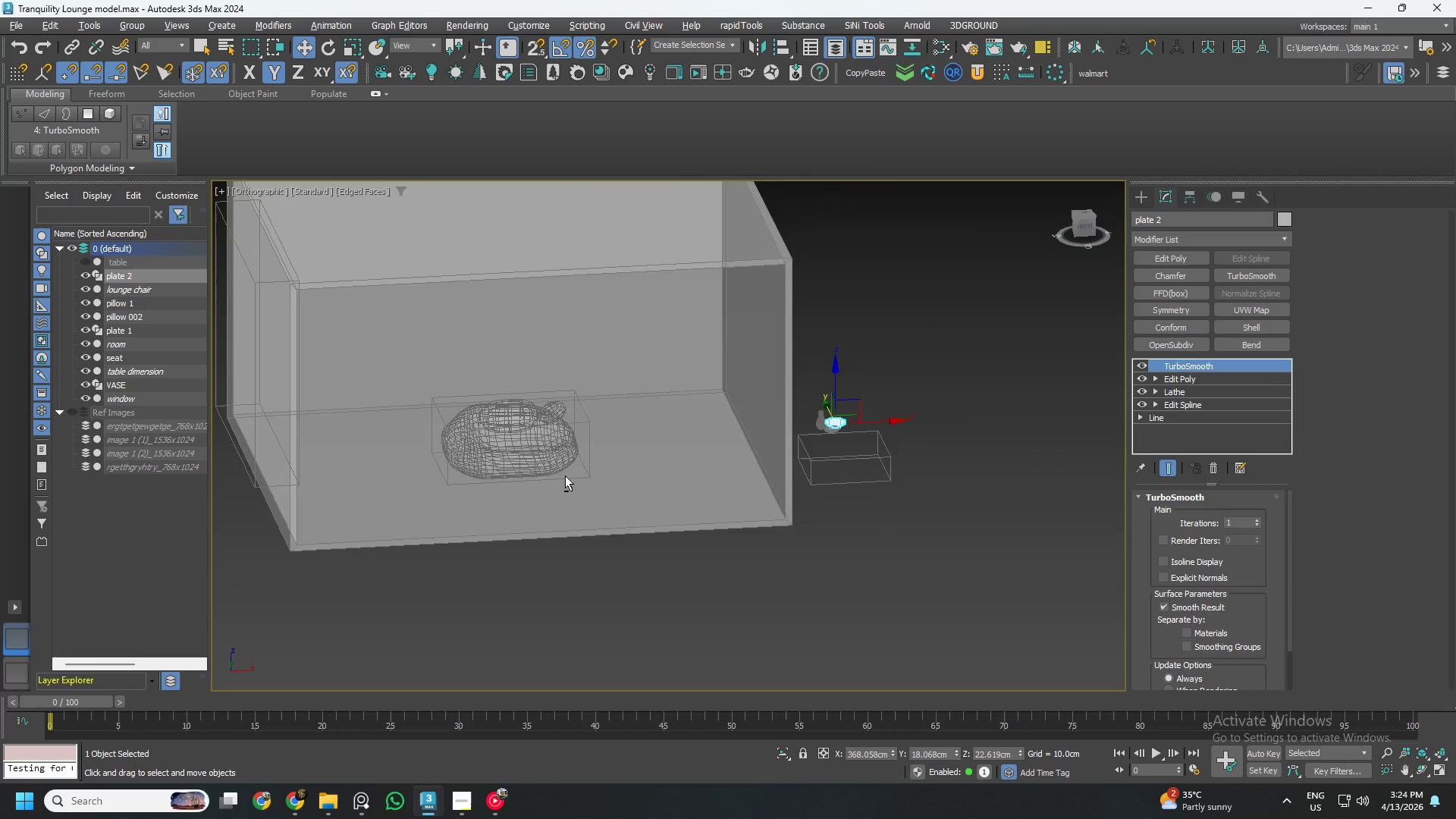 
hold_key(key=AltLeft, duration=1.5)
 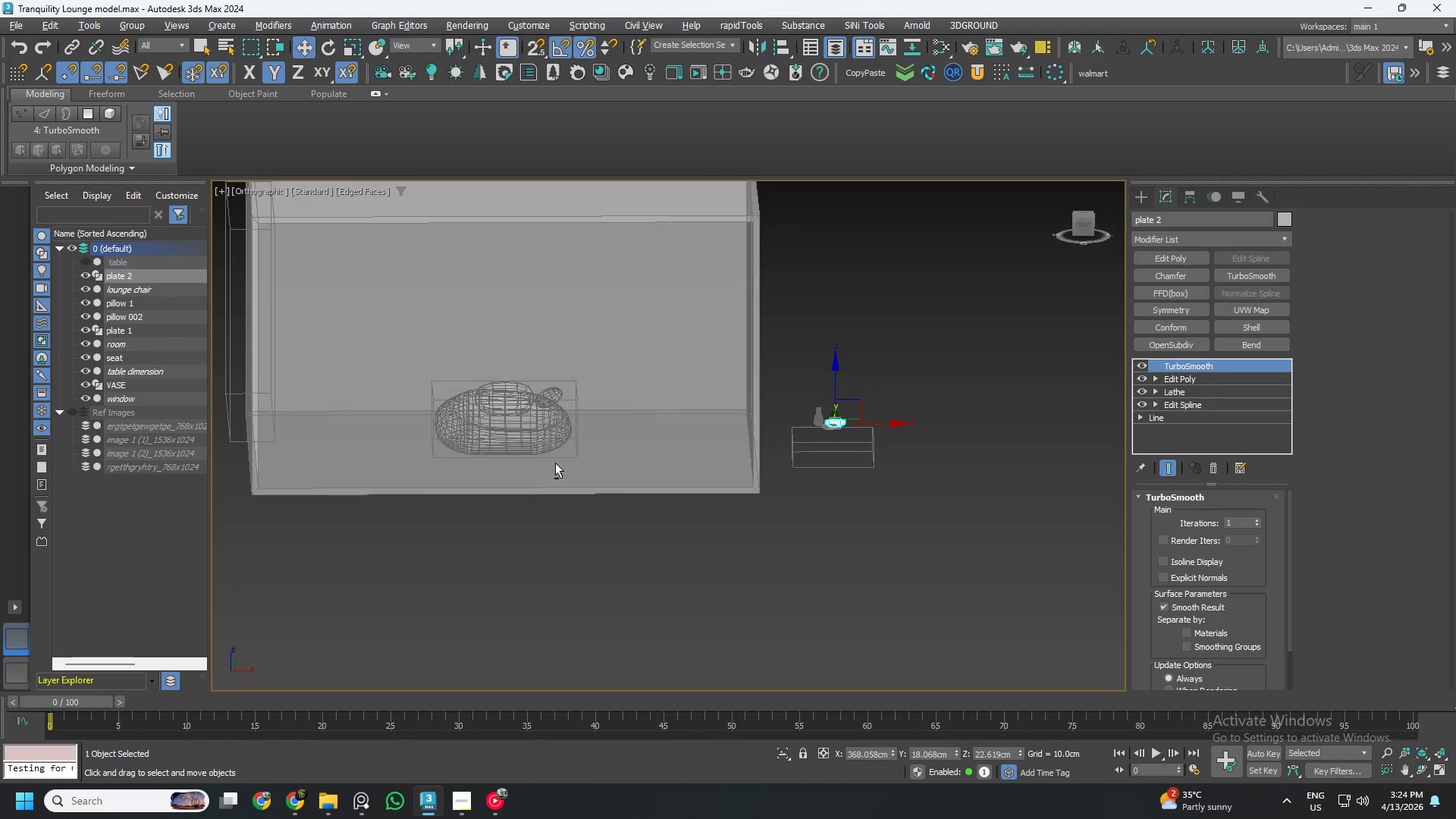 
hold_key(key=AltLeft, duration=0.77)
 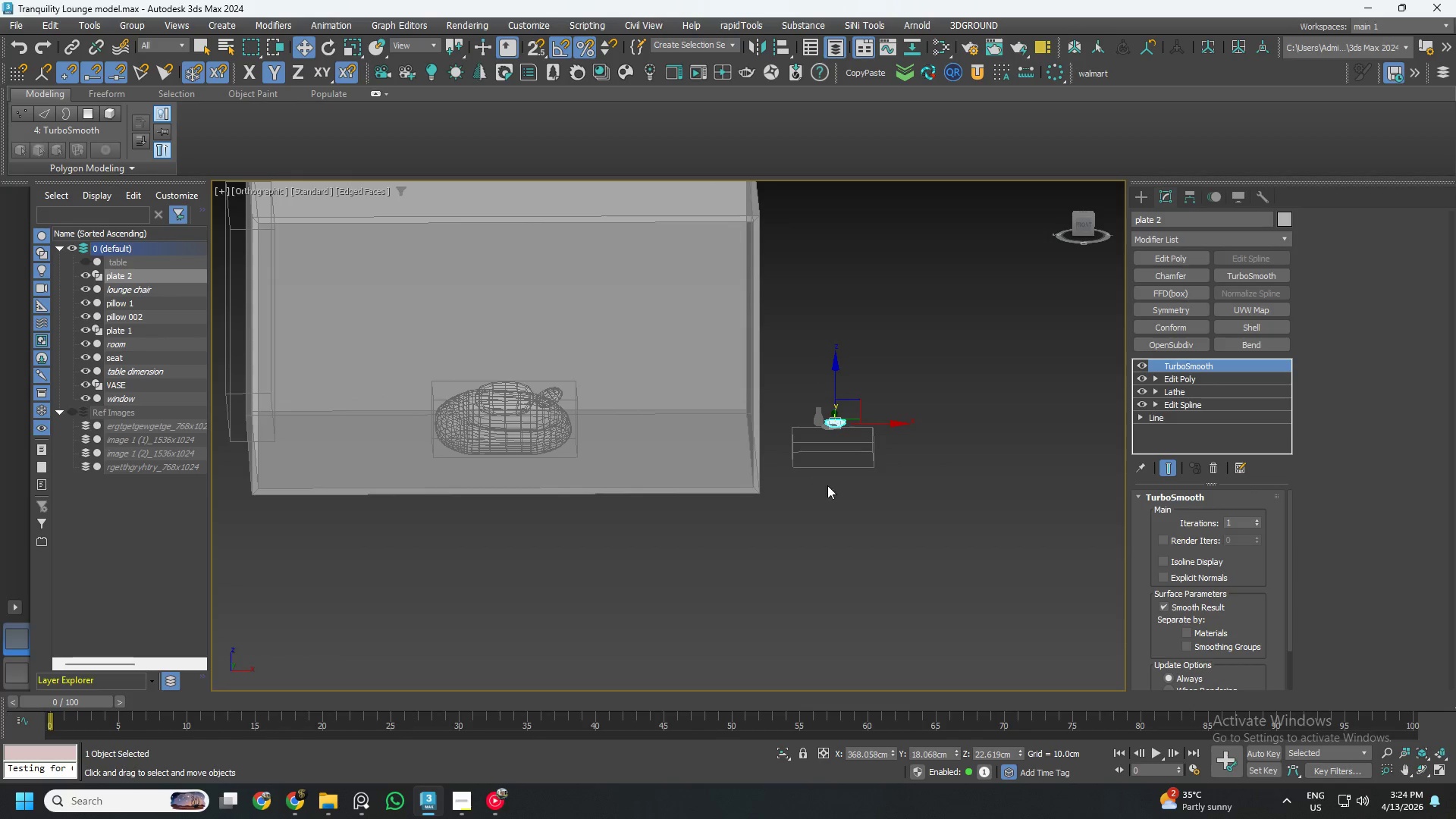 
hold_key(key=AltLeft, duration=1.41)
 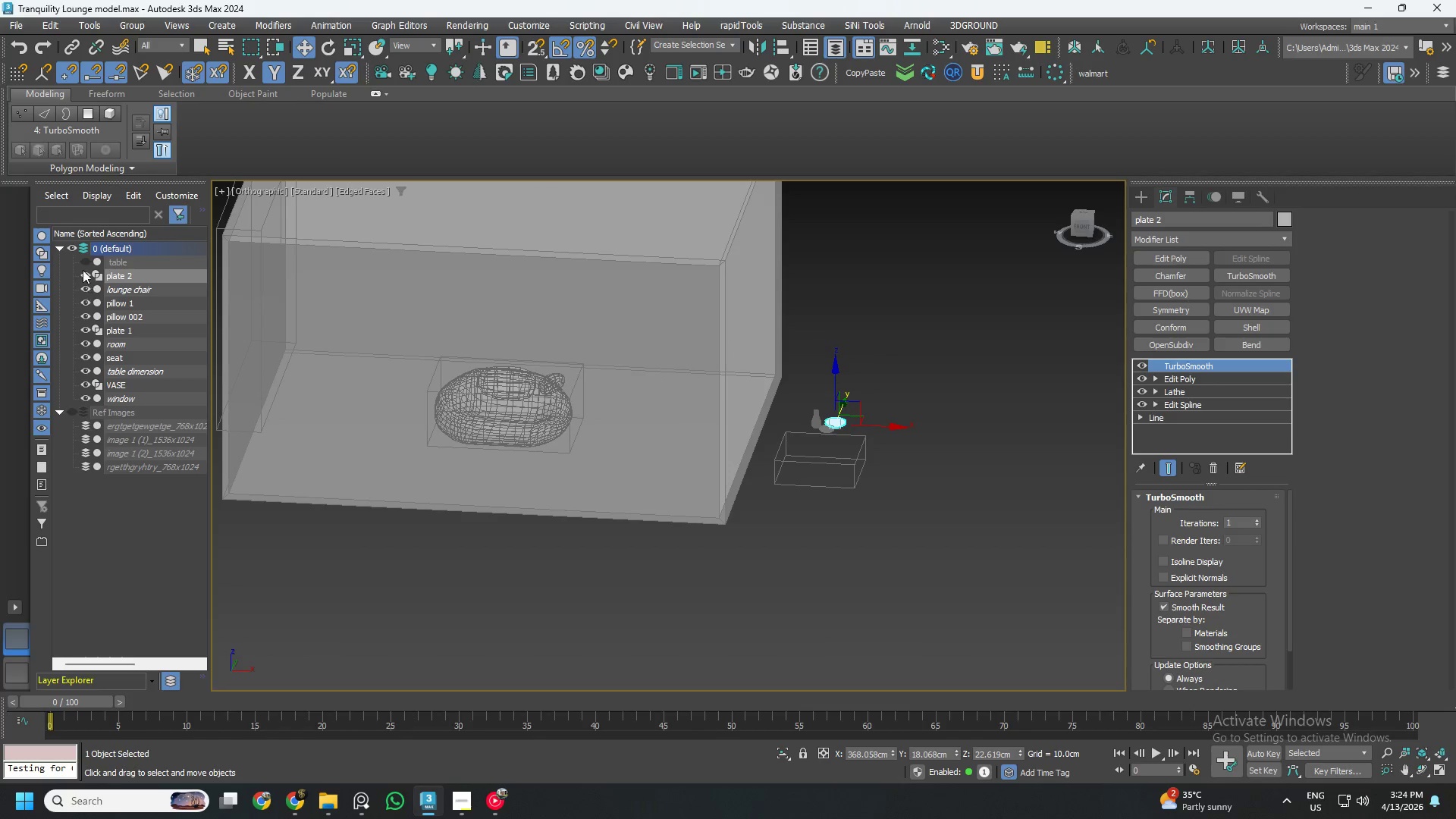 
left_click([81, 263])
 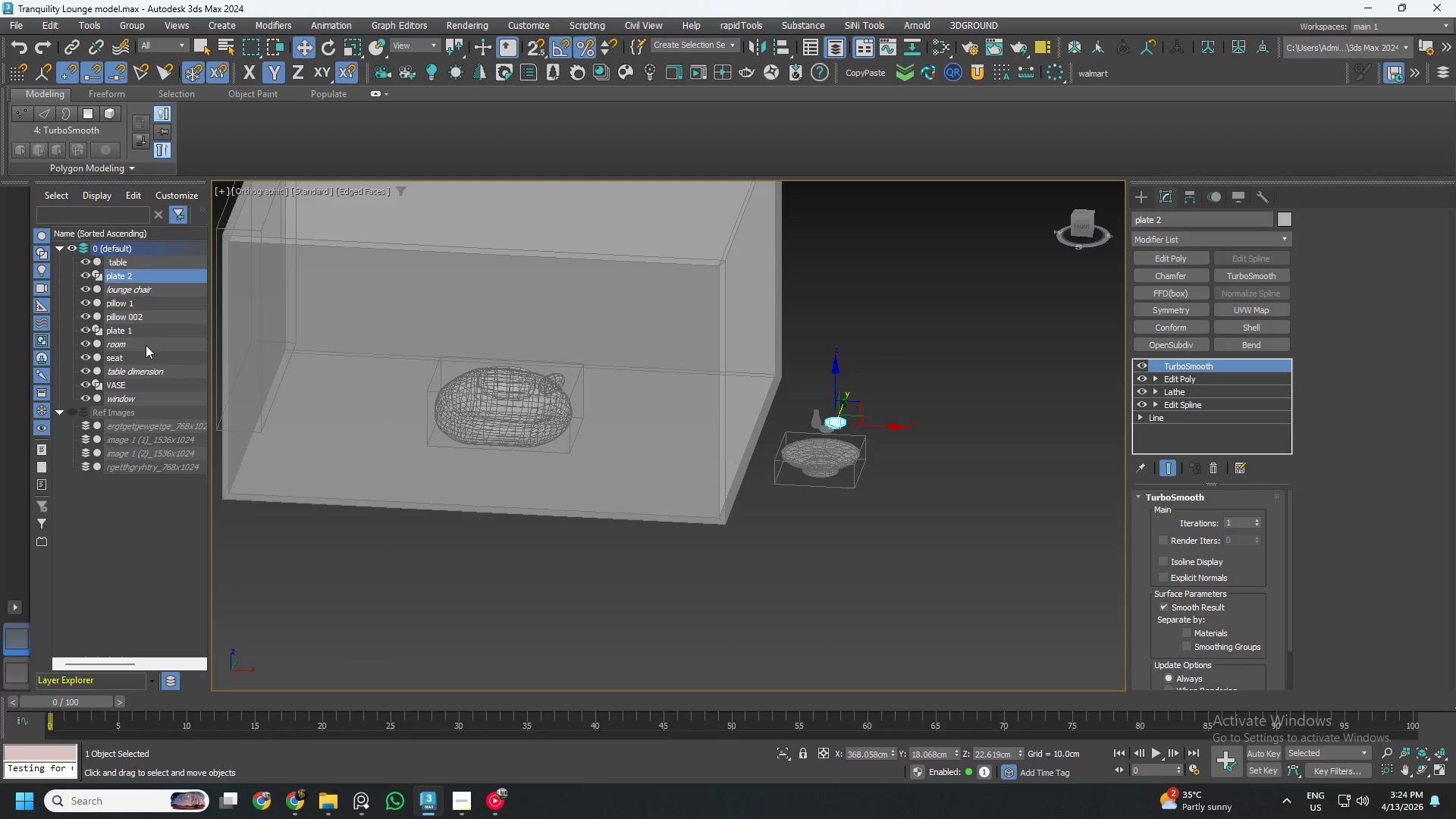 
left_click([131, 371])
 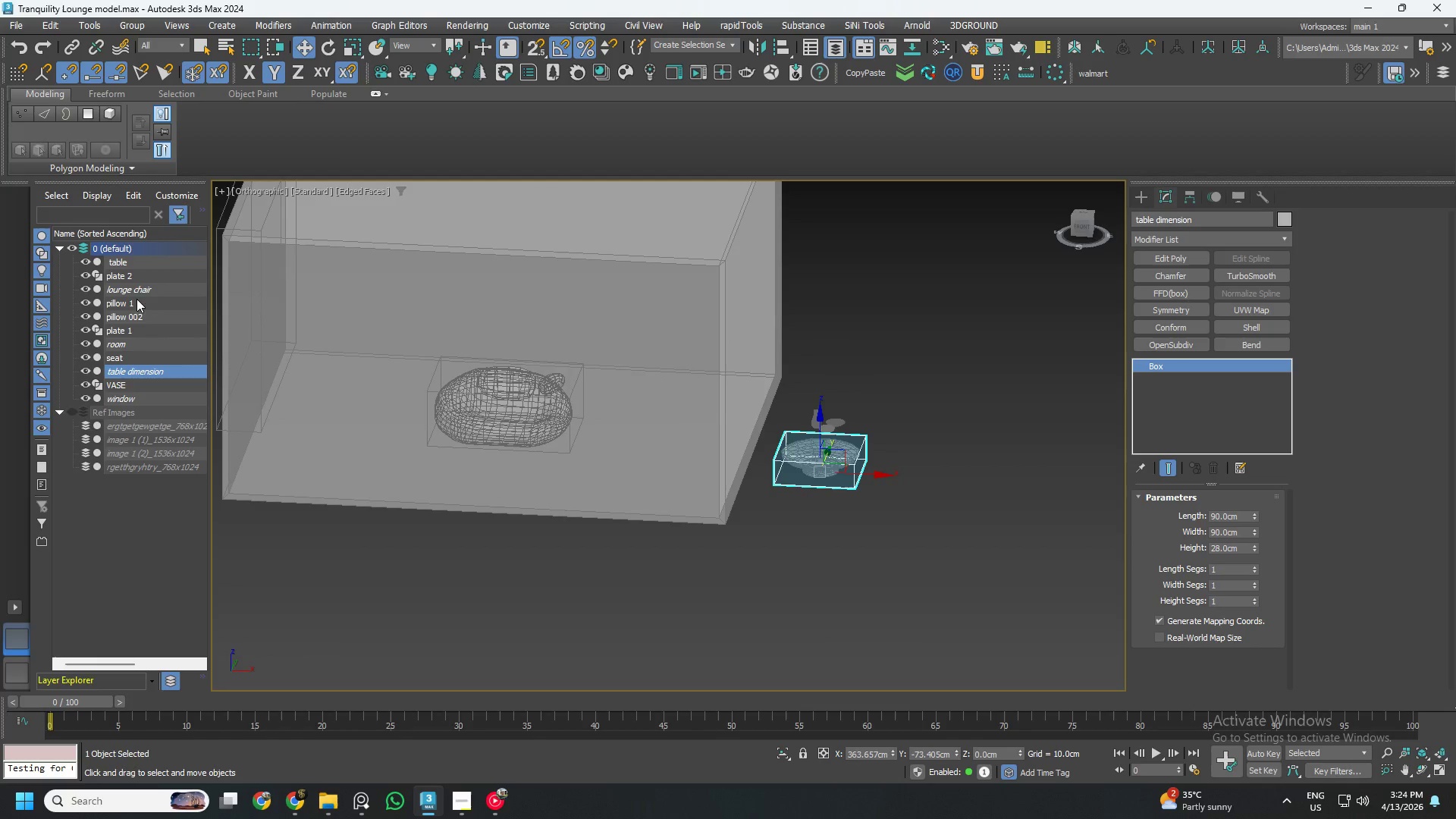 
left_click([143, 292])
 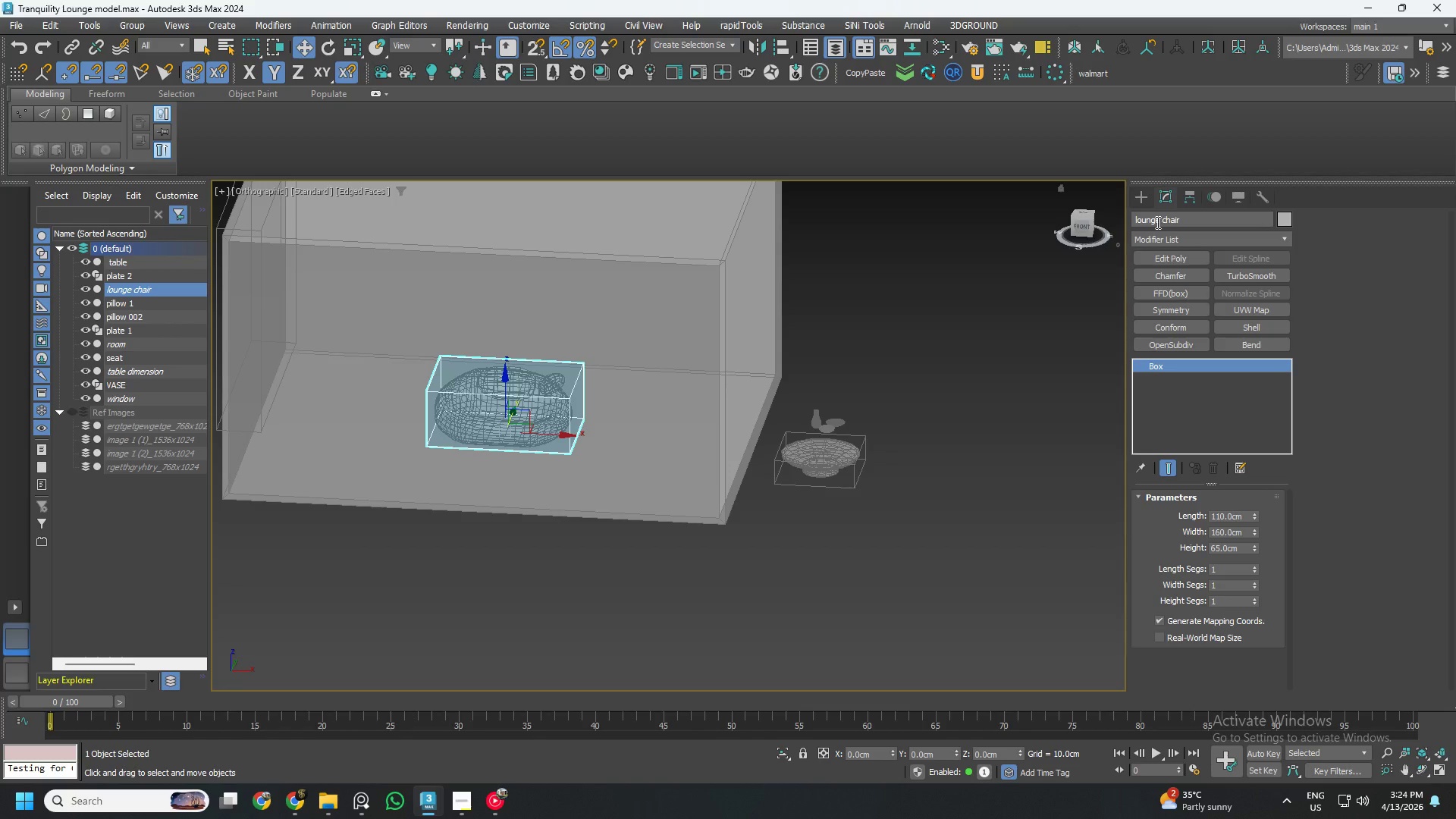 
left_click([1163, 222])
 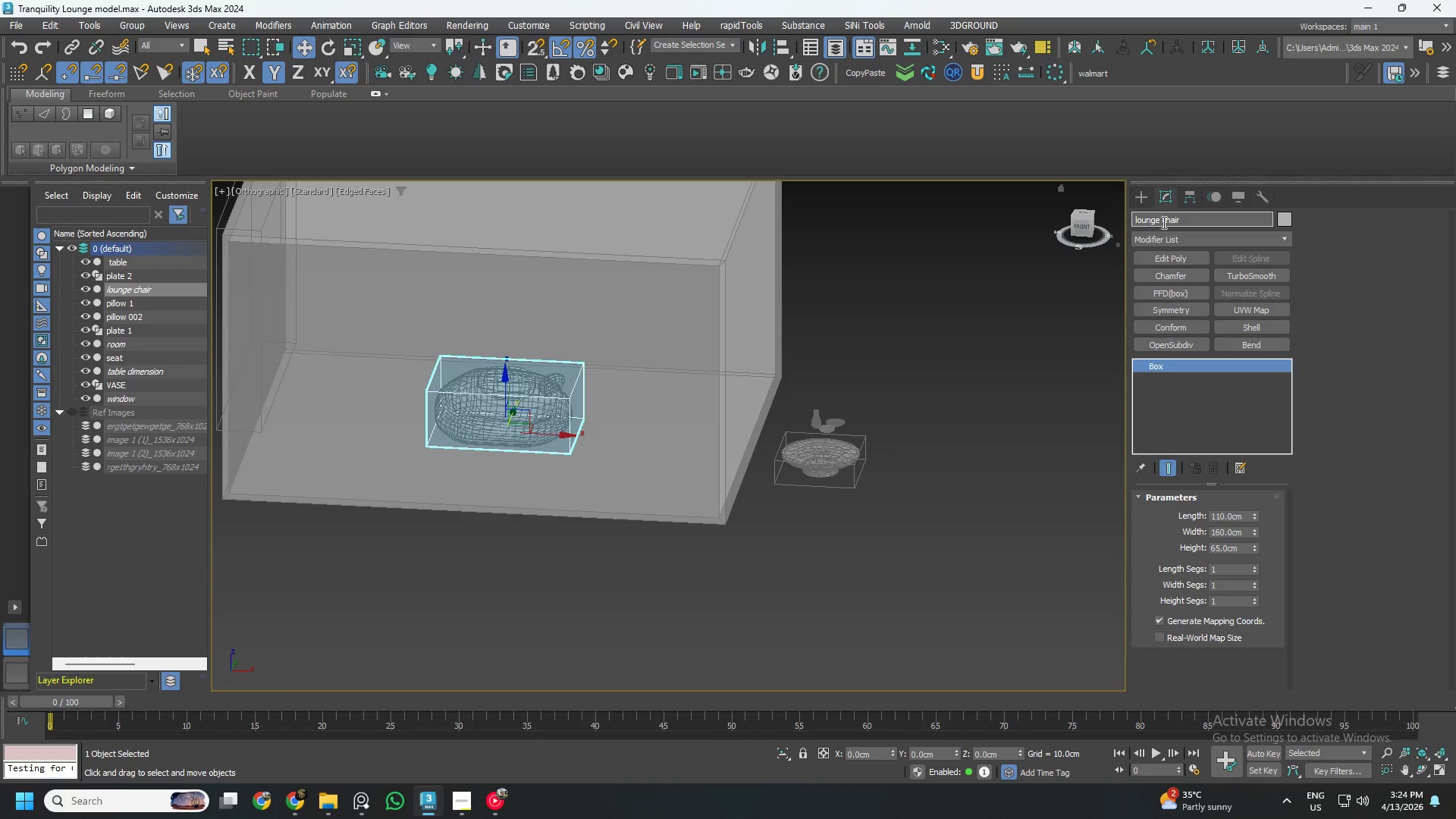 
hold_key(key=Backspace, duration=0.86)
 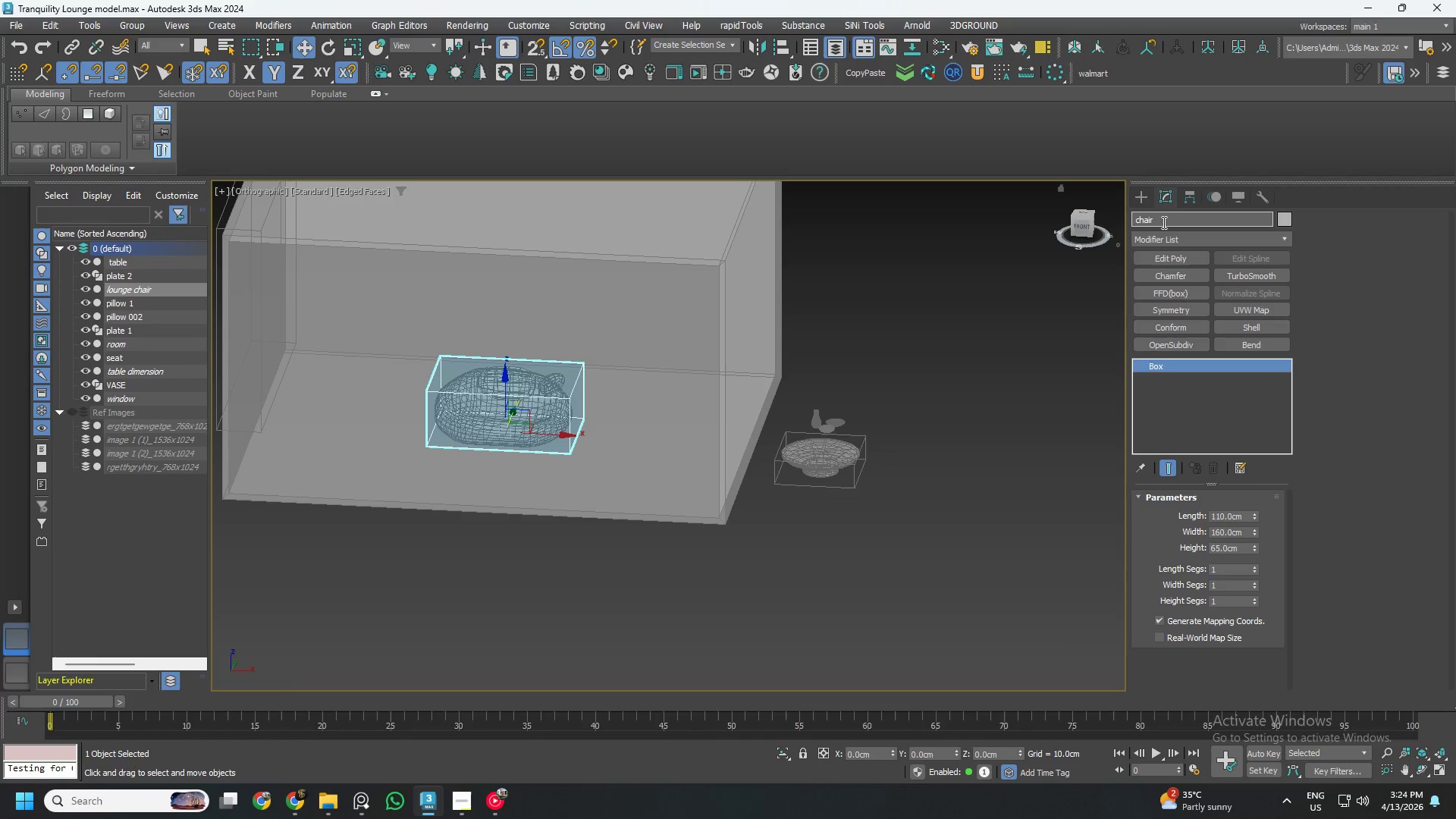 
left_click([1163, 222])
 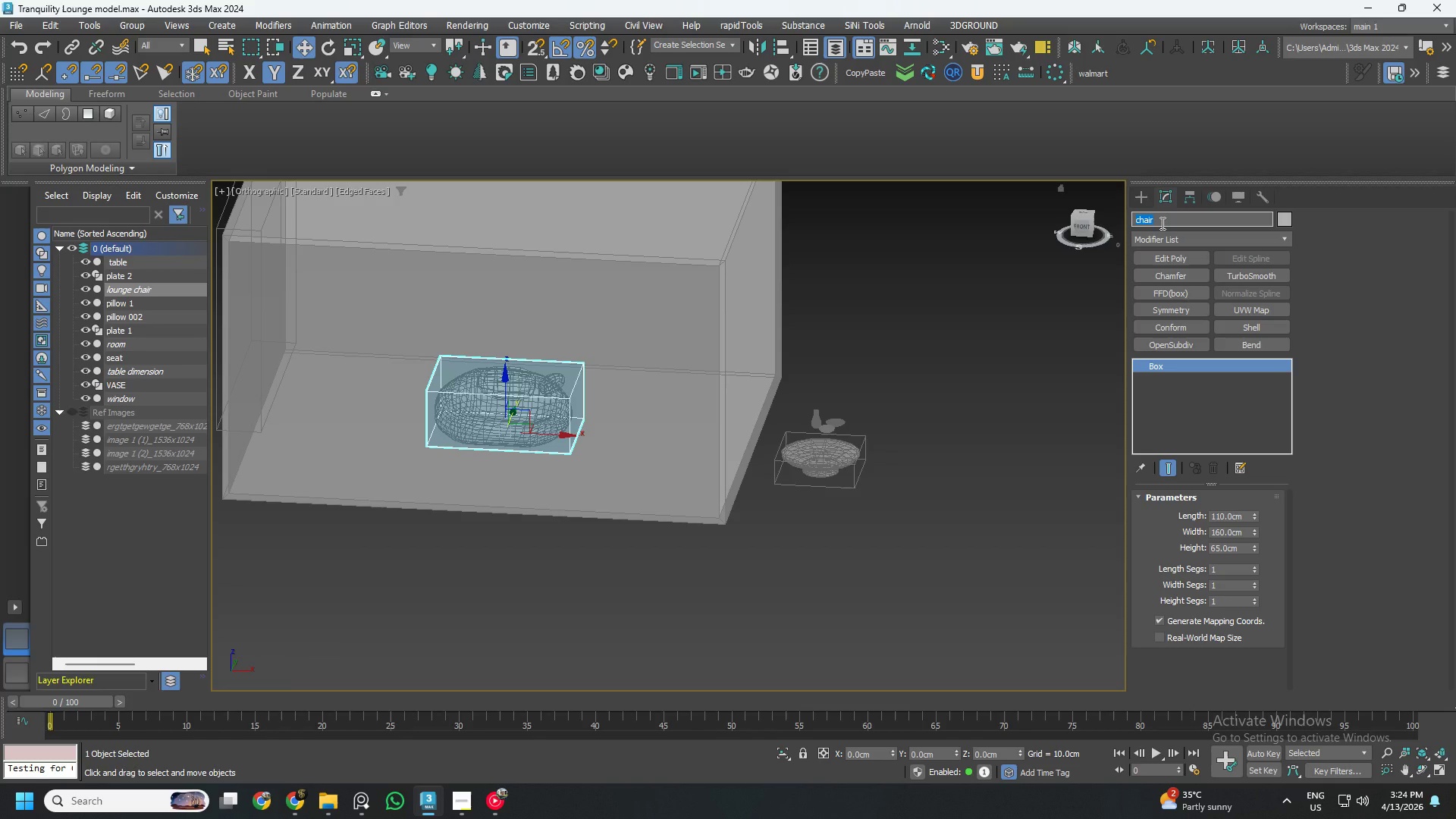 
key(ArrowRight)
 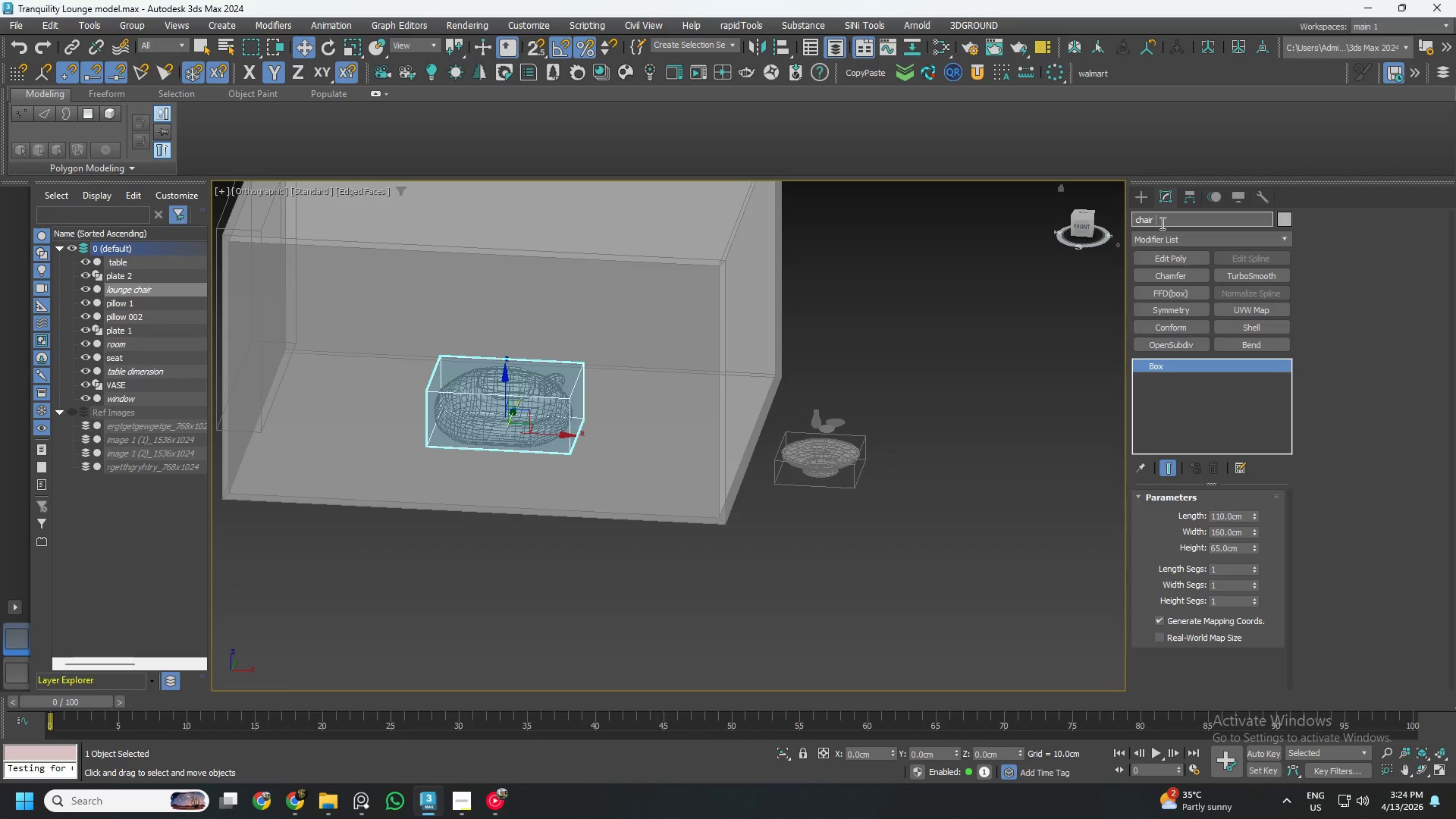 
type( DIMENTO)
key(Backspace)
key(Backspace)
type(SIONS)
 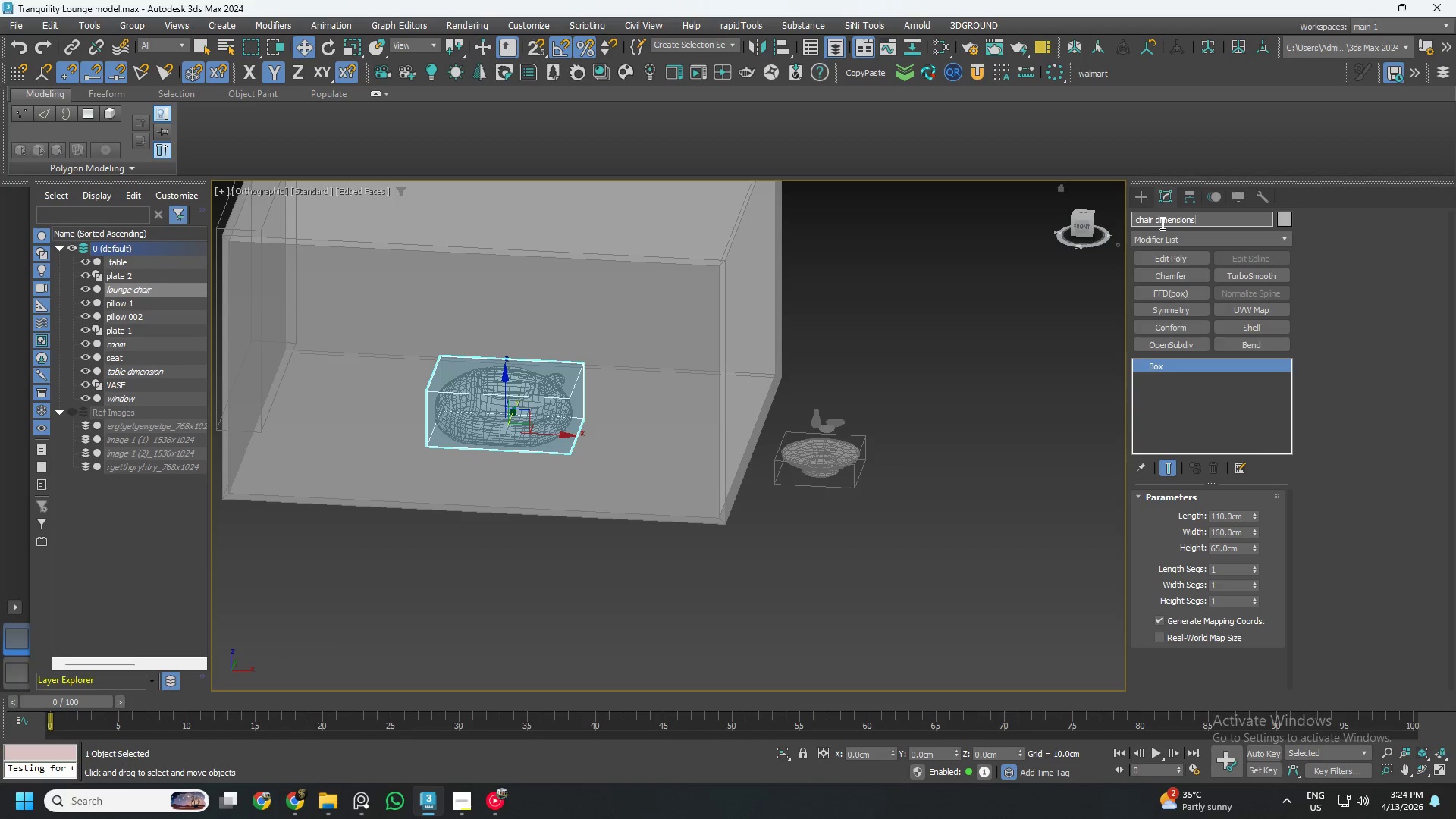 
key(Enter)
 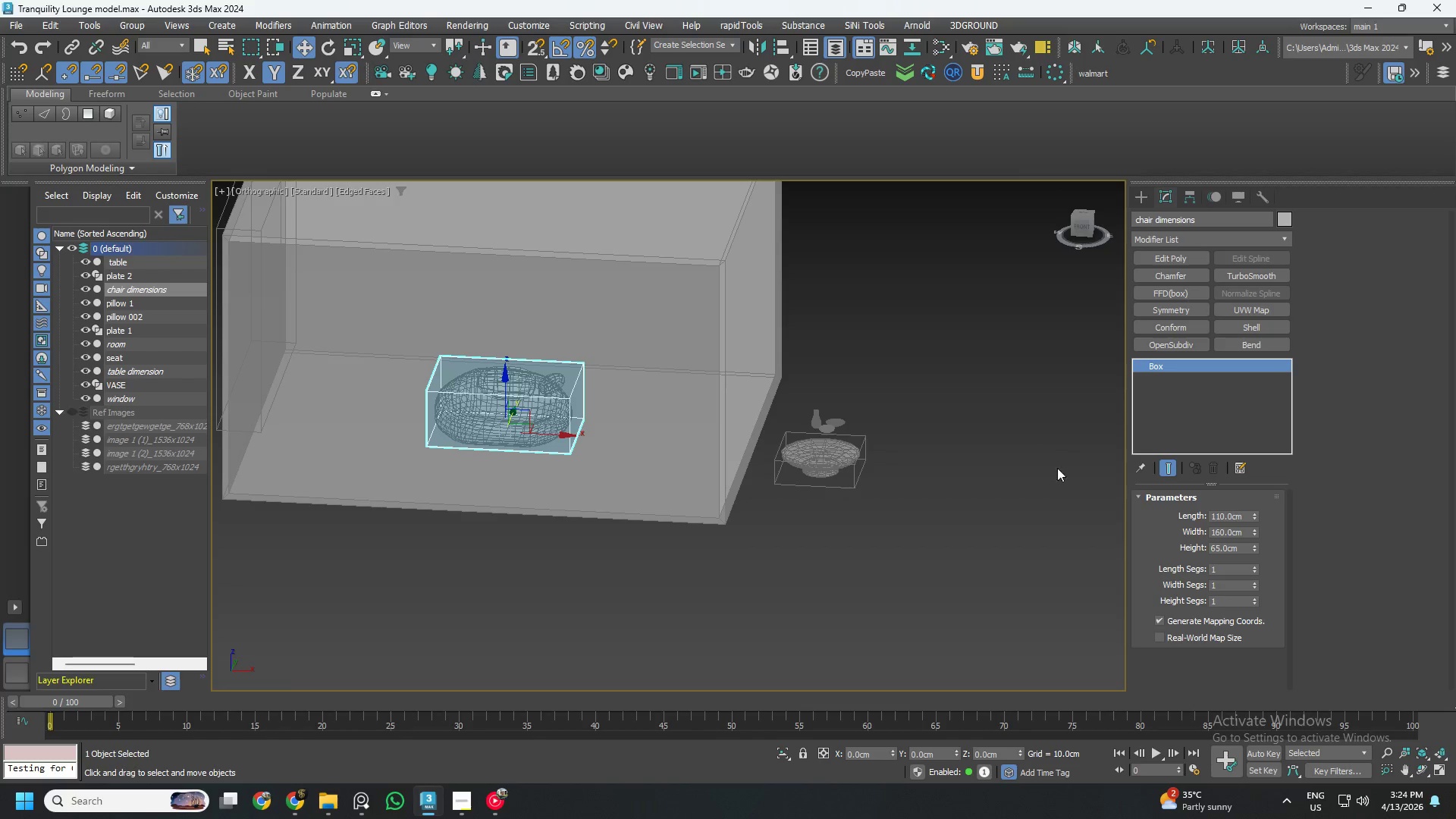 
left_click([962, 486])
 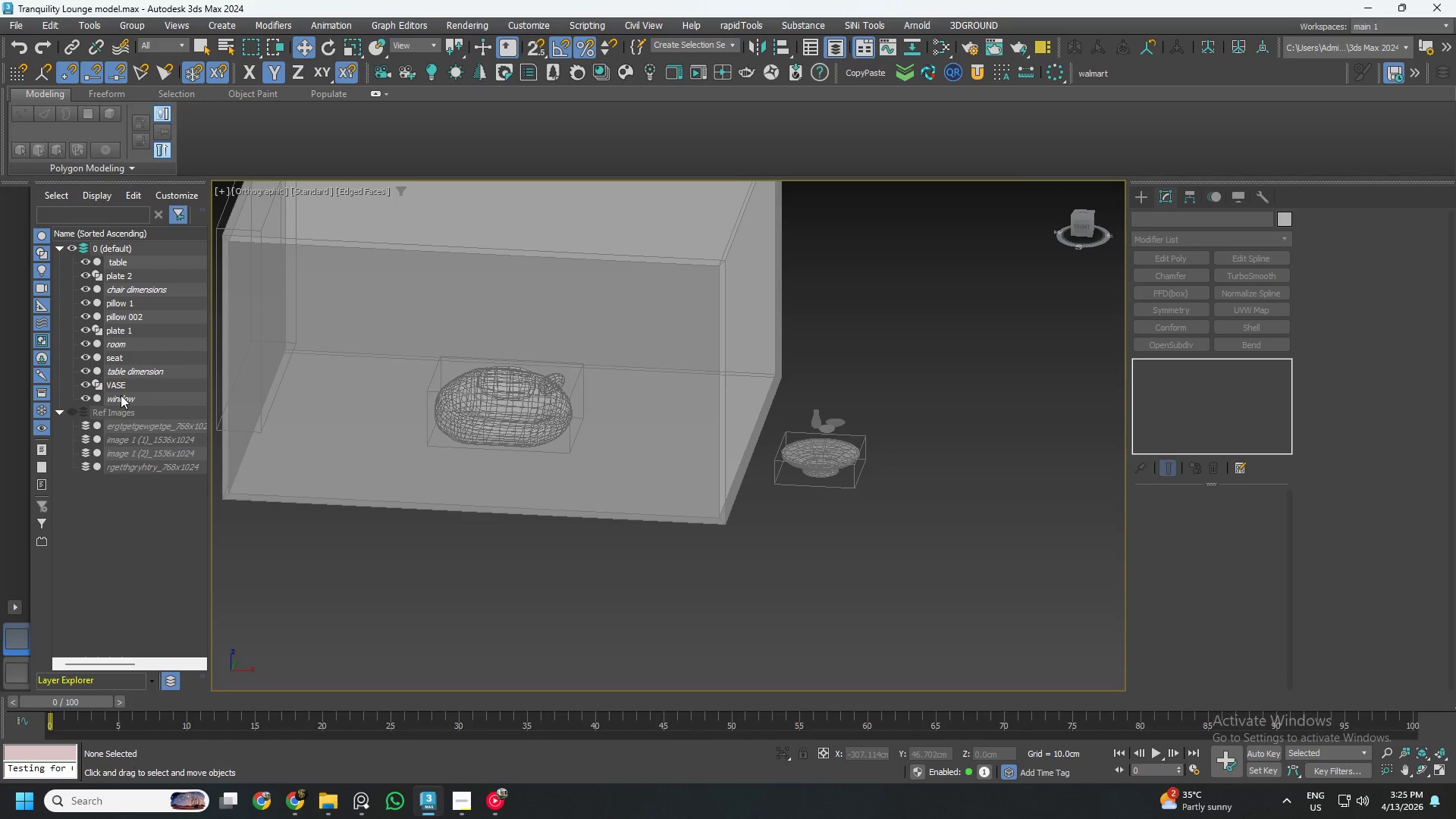 
left_click([119, 372])
 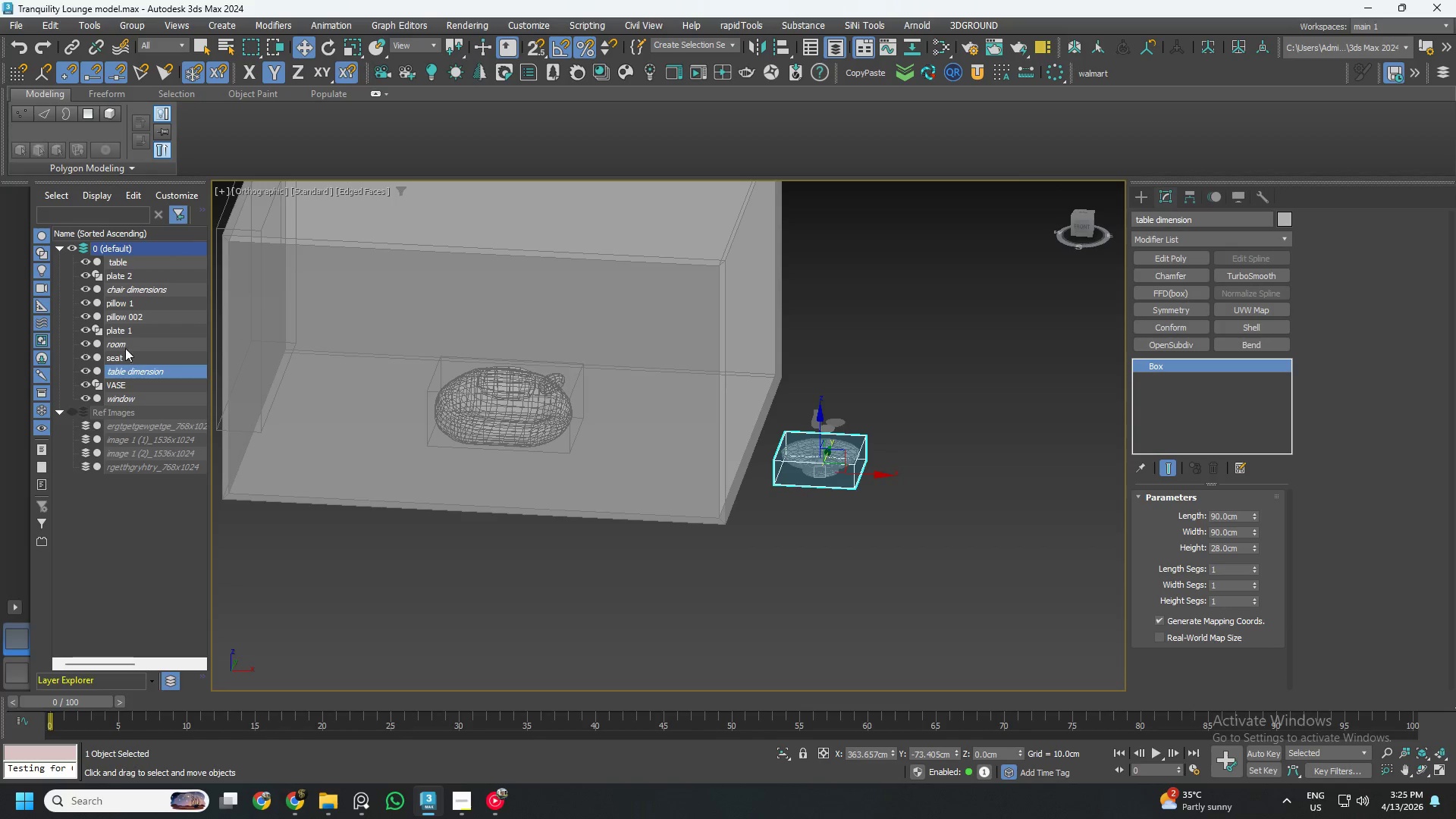 
key(Control+ControlLeft)
 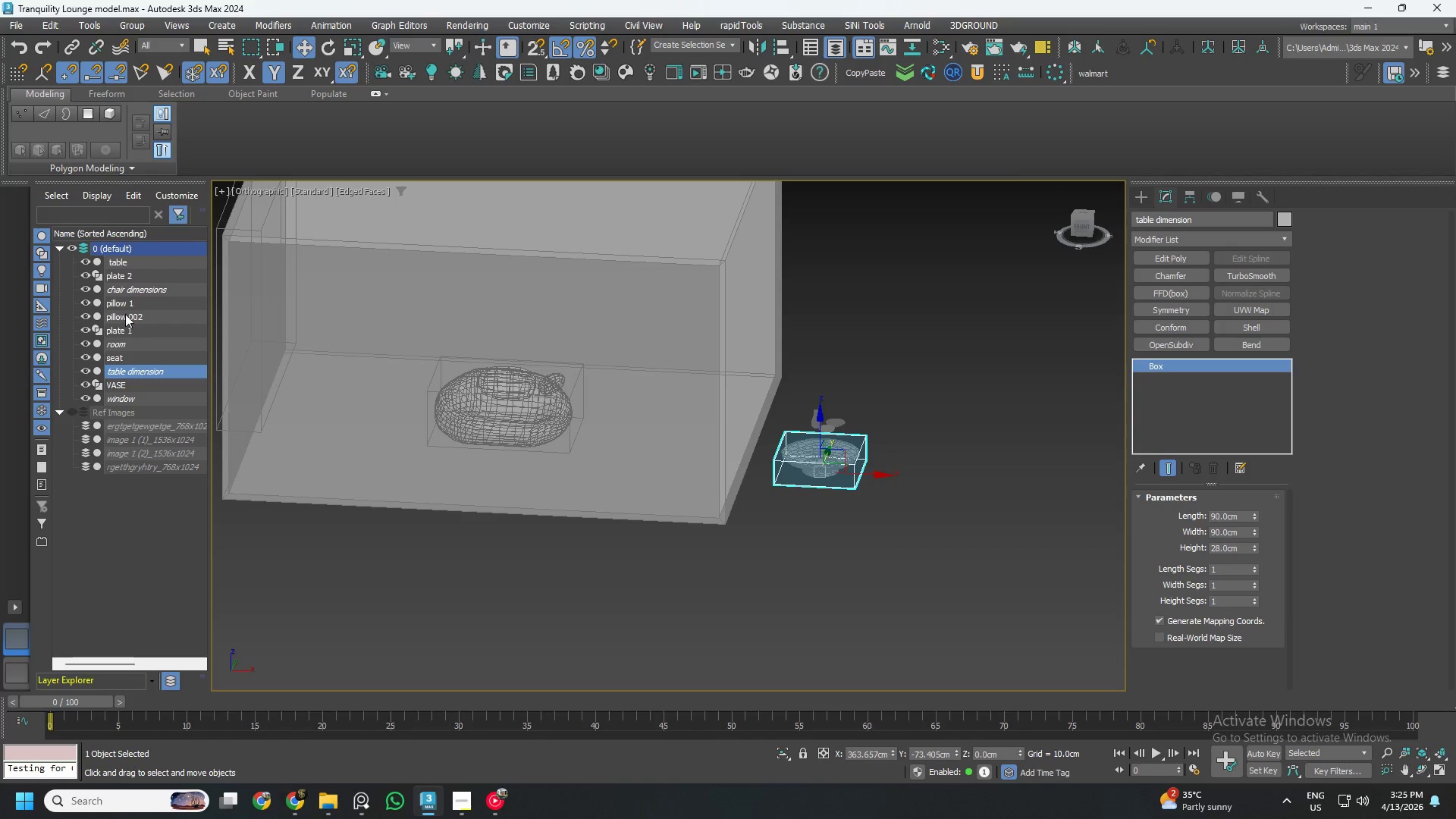 
hold_key(key=ControlLeft, duration=1.0)
left_click([127, 291])
 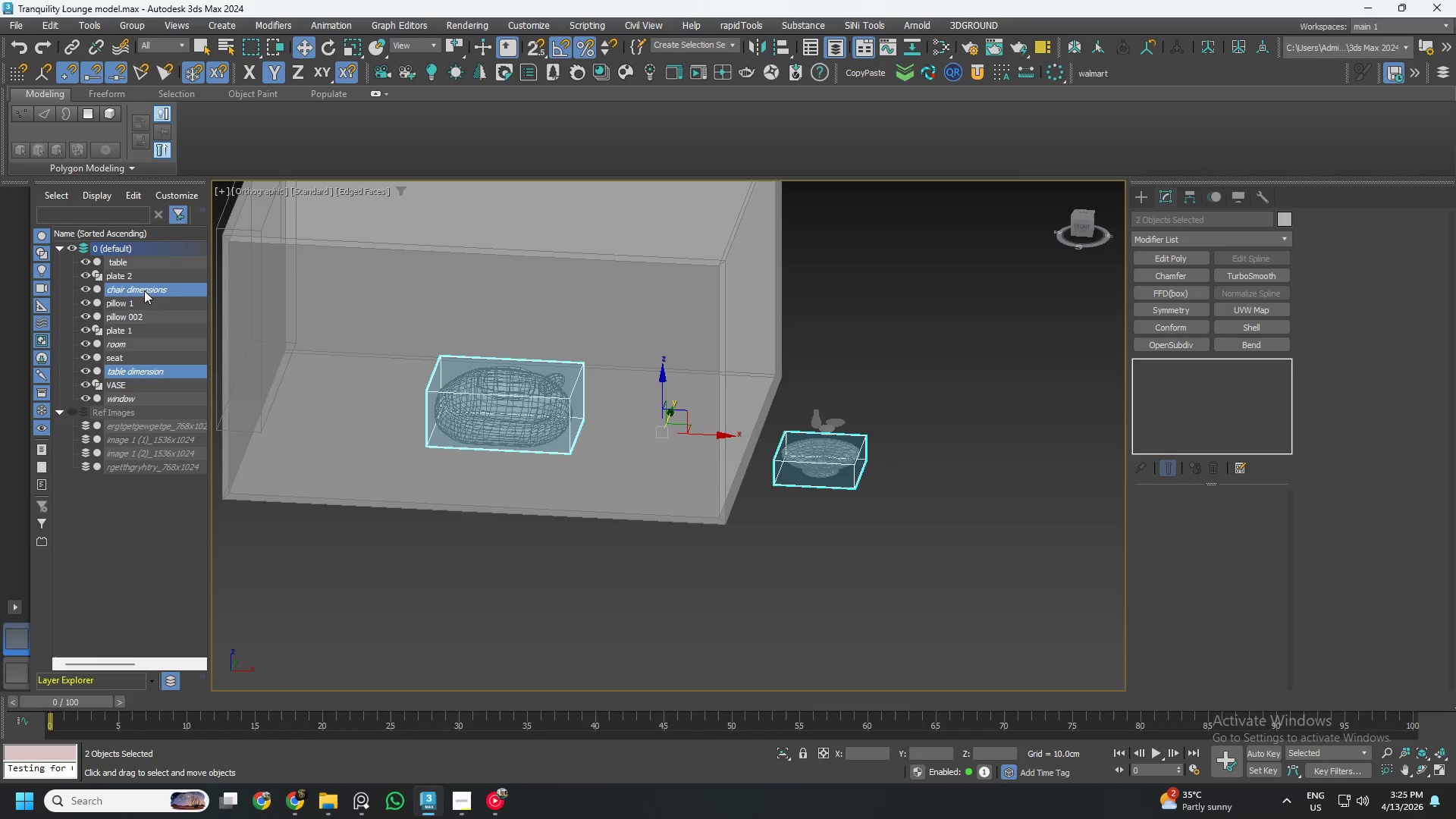 
left_click_drag(start_coordinate=[144, 290], to_coordinate=[124, 407])
 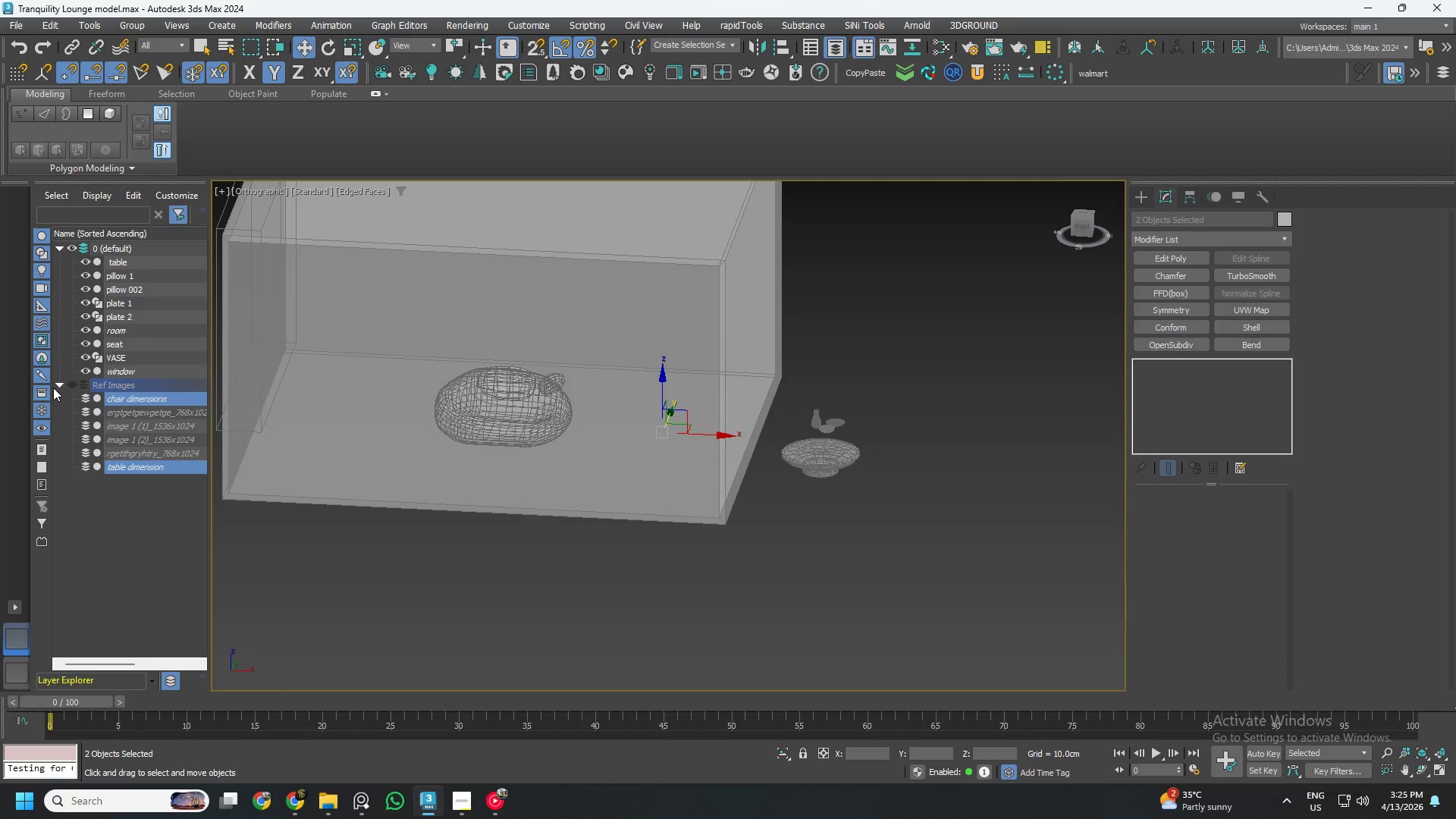 
left_click([58, 384])
 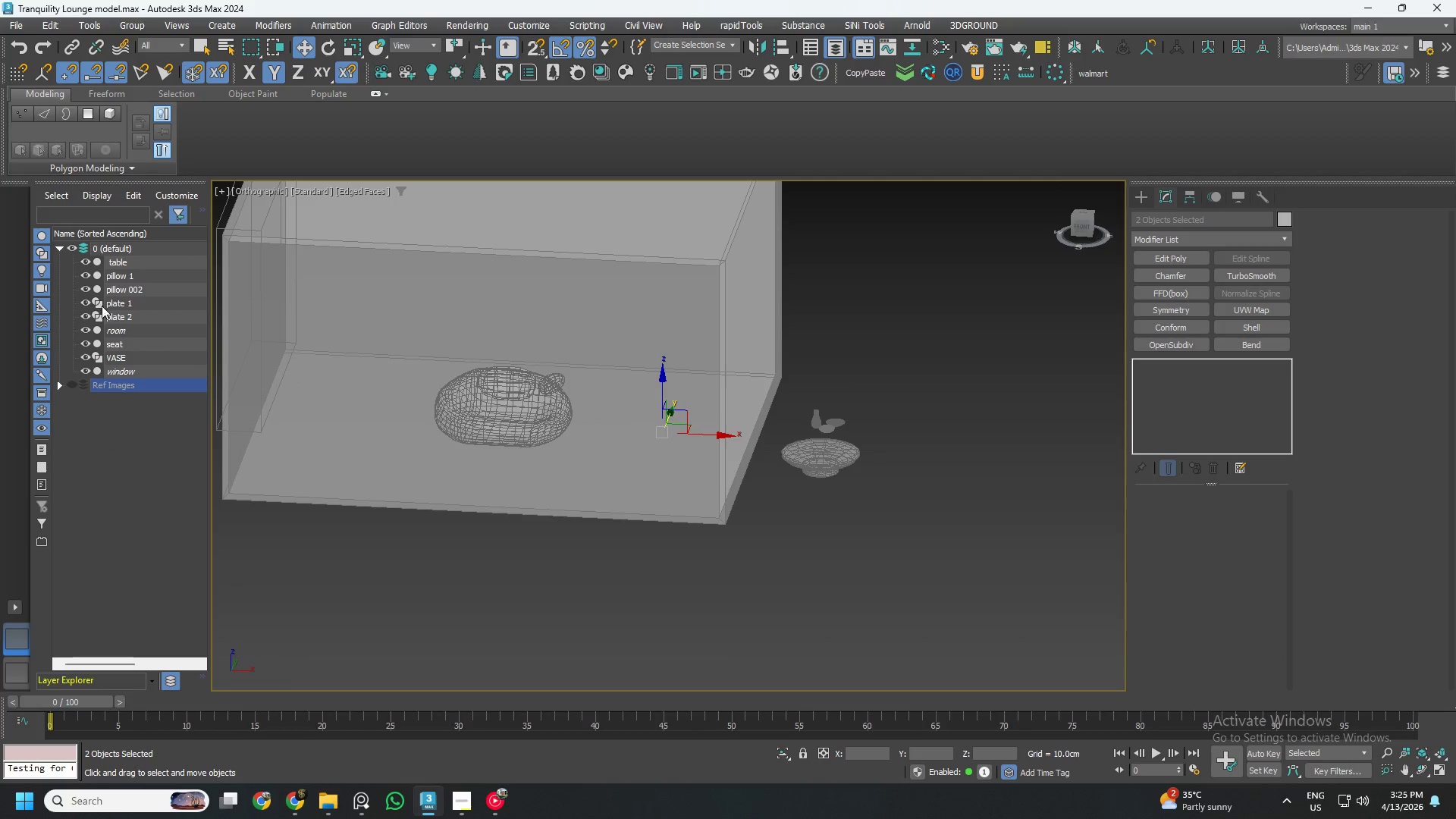 
left_click([83, 262])
 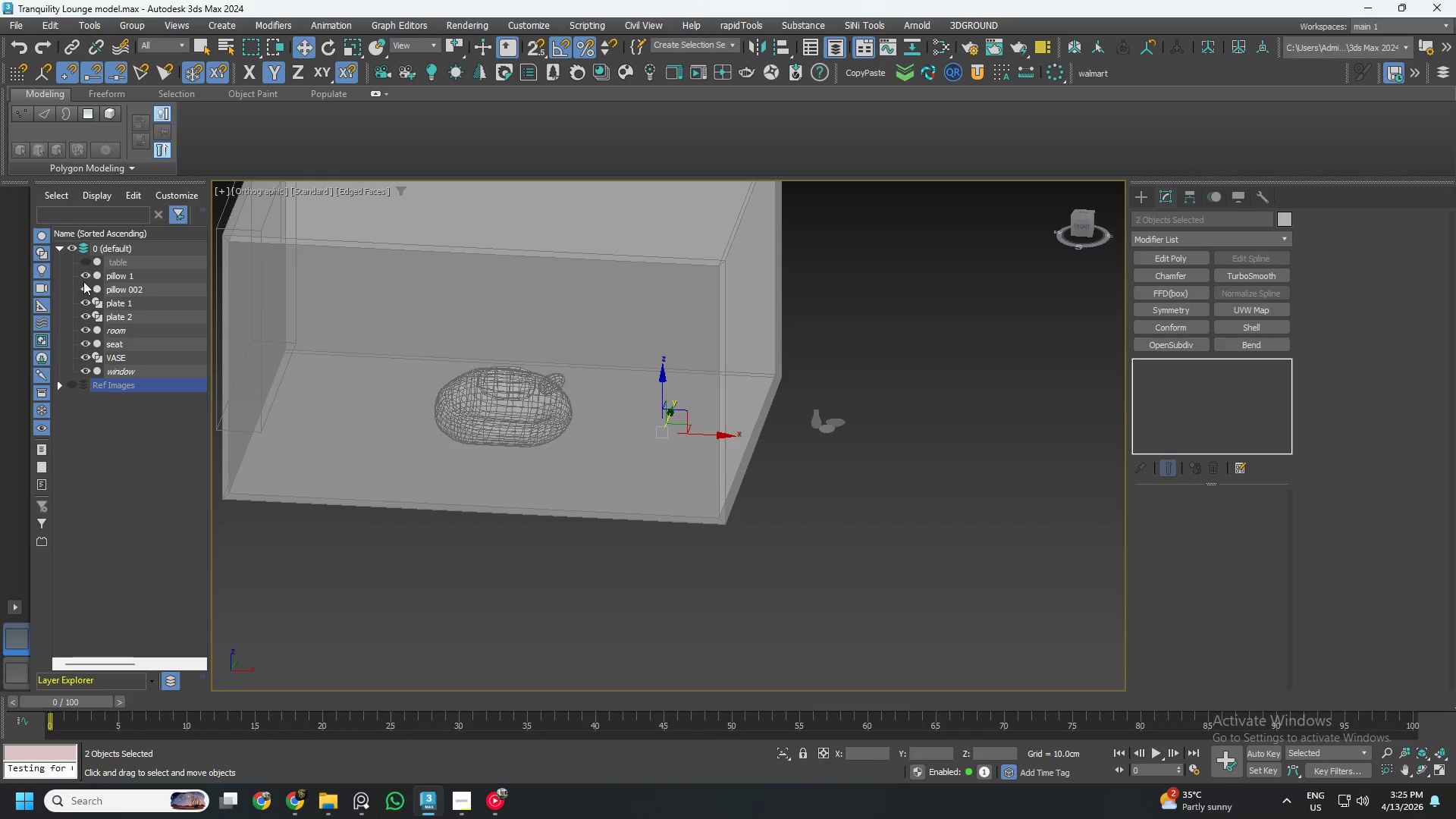 
left_click([83, 301])
 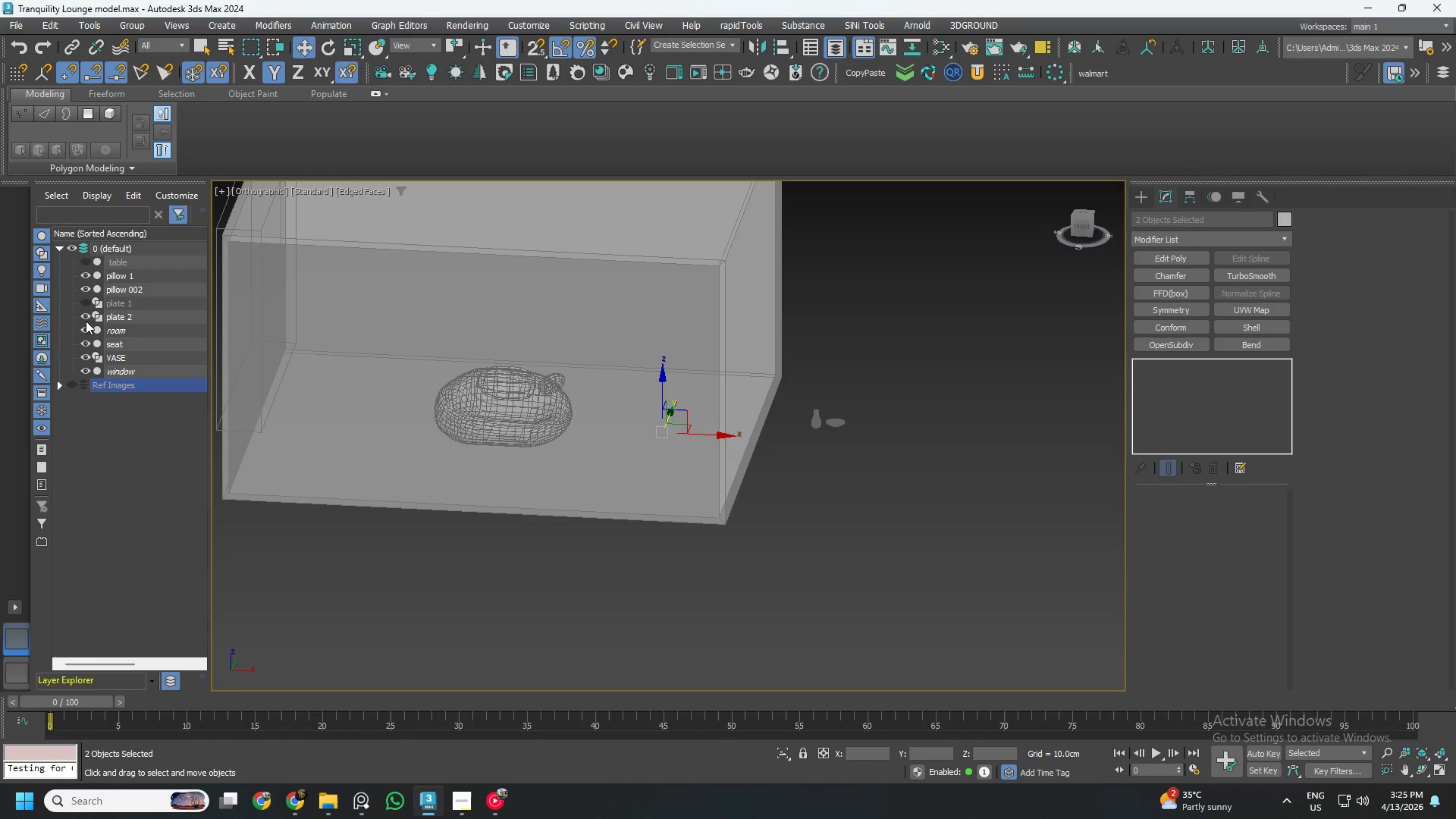 
left_click([85, 319])
 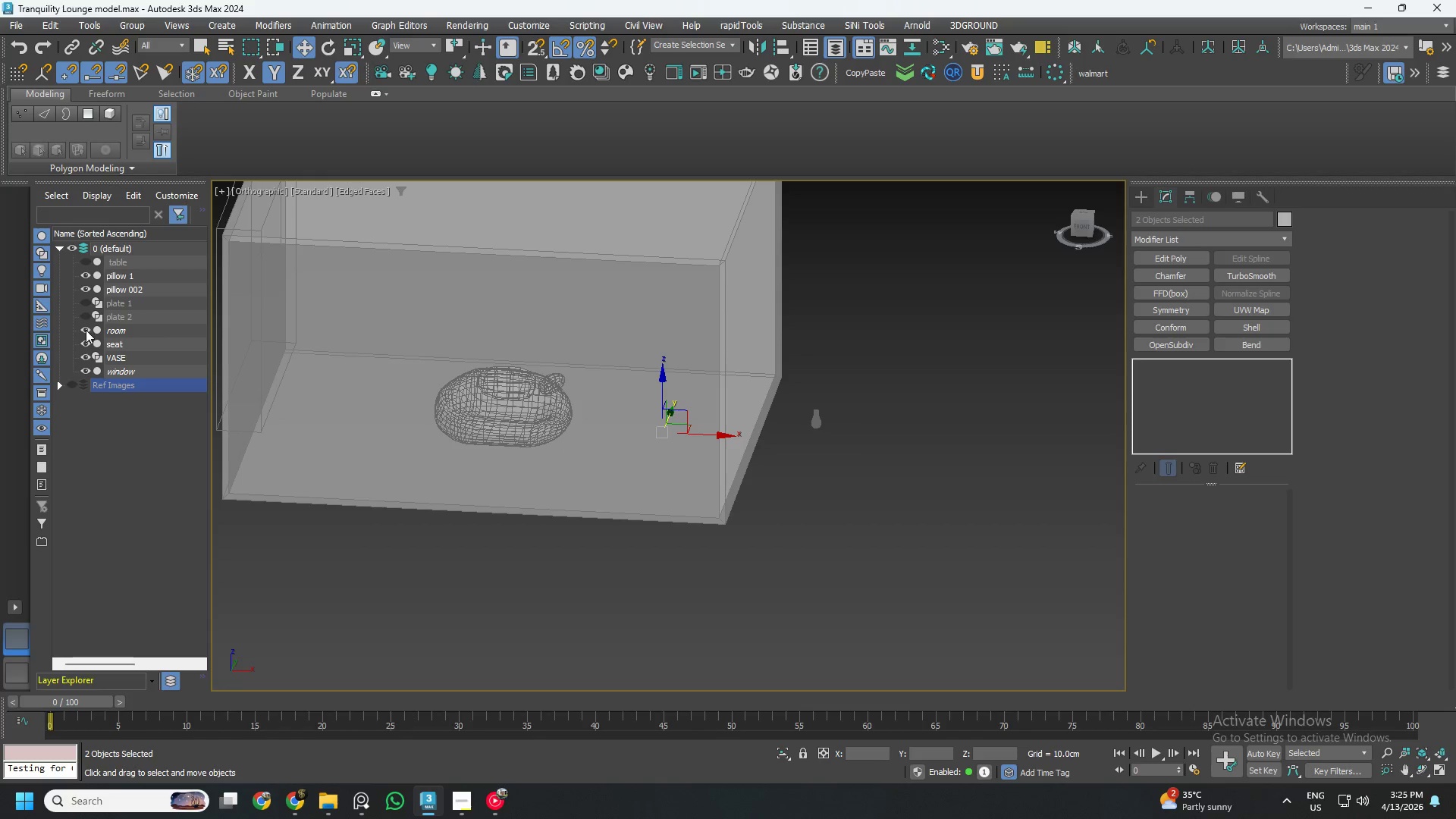 
left_click([85, 331])
 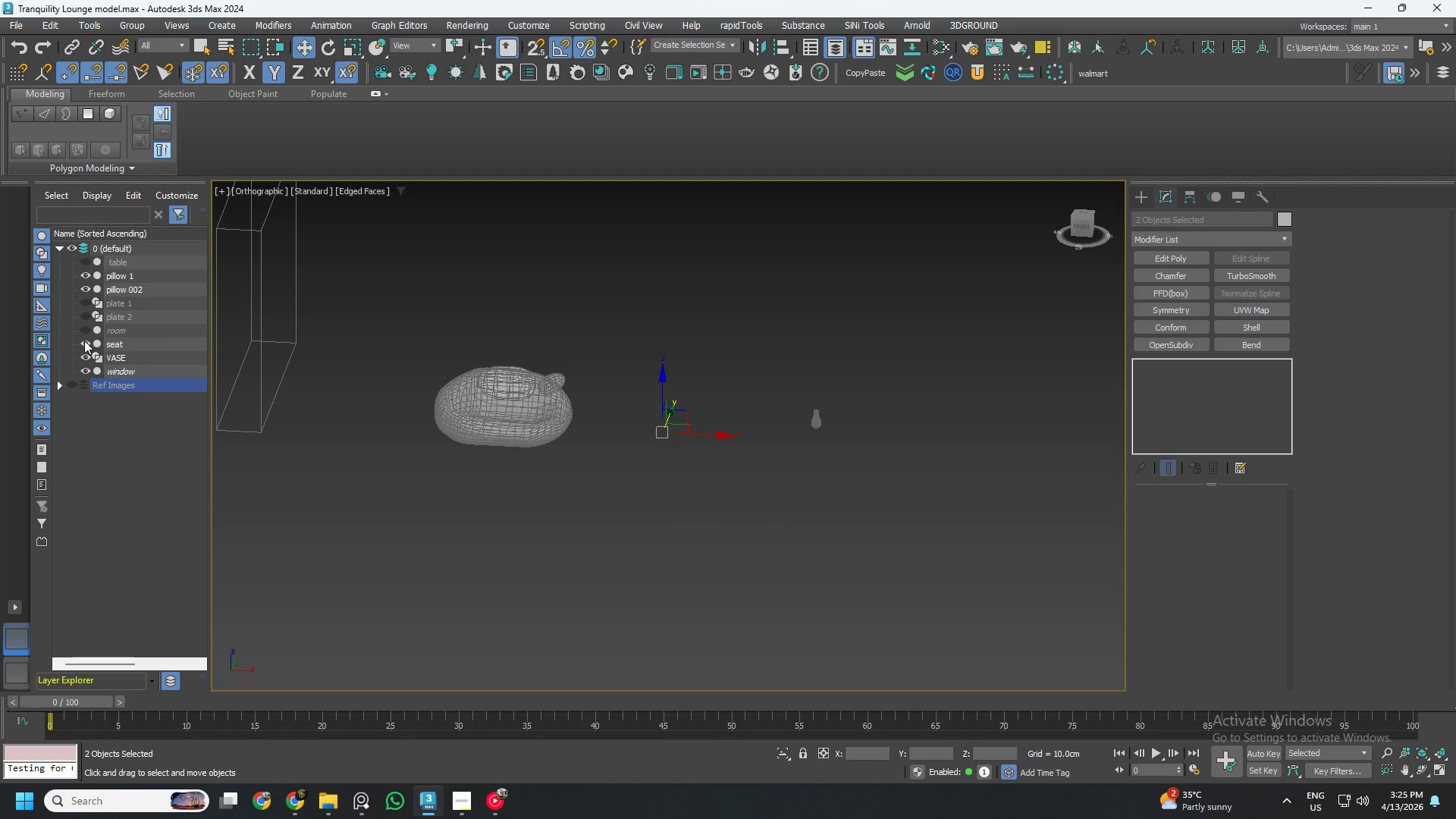 
left_click([84, 340])
 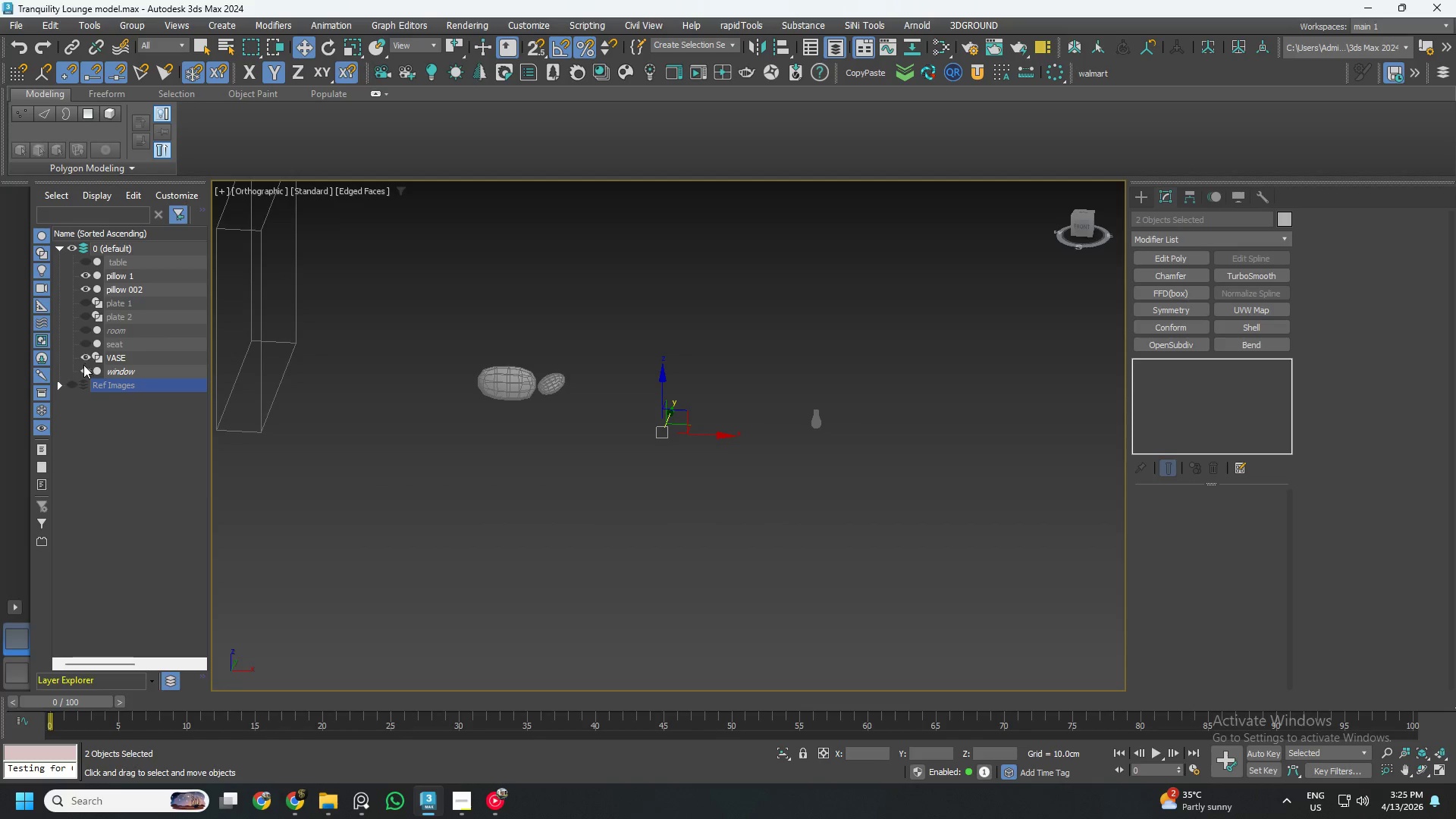 
left_click([82, 369])
 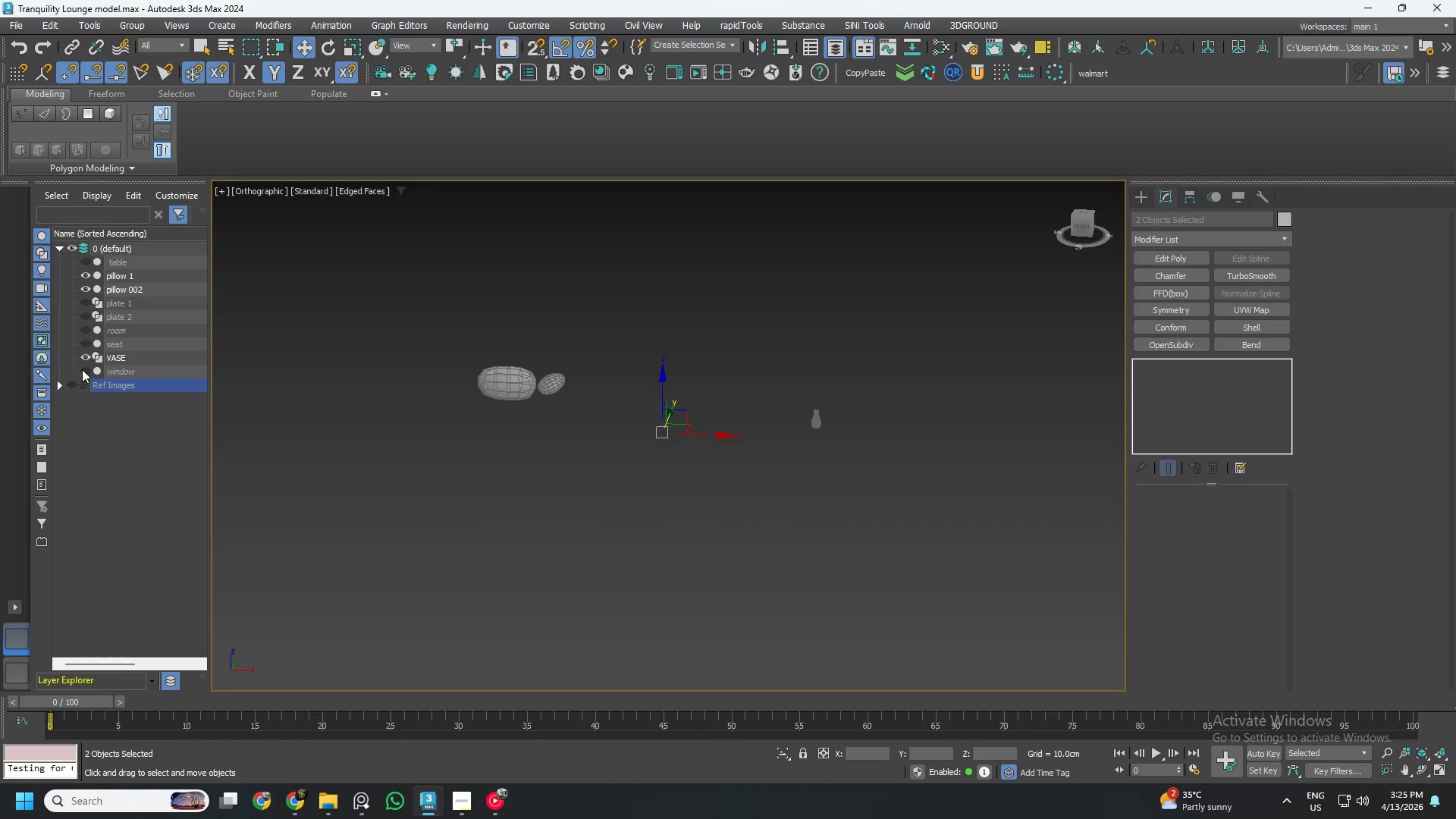 
left_click([82, 369])
 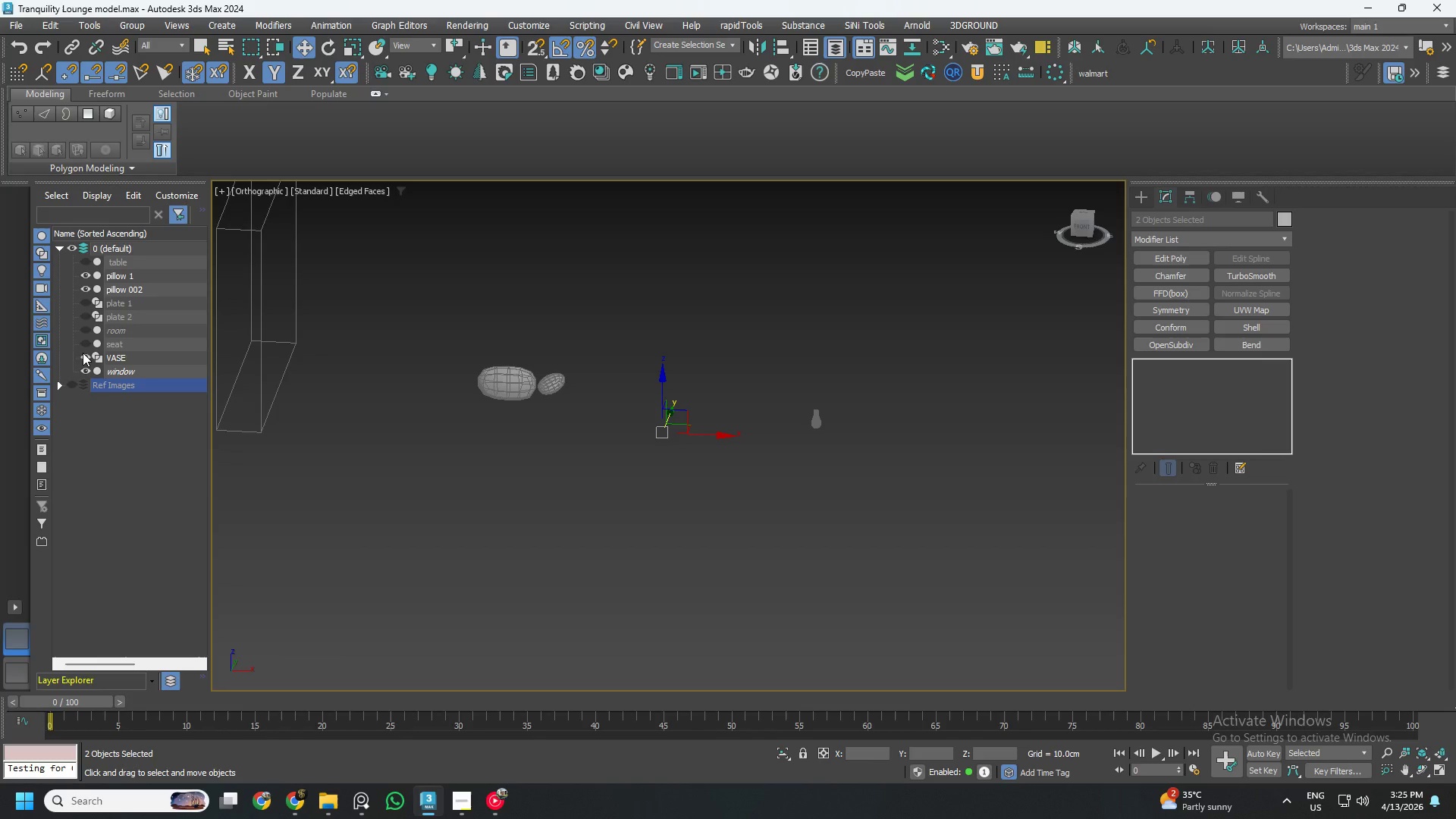 
left_click([83, 345])
 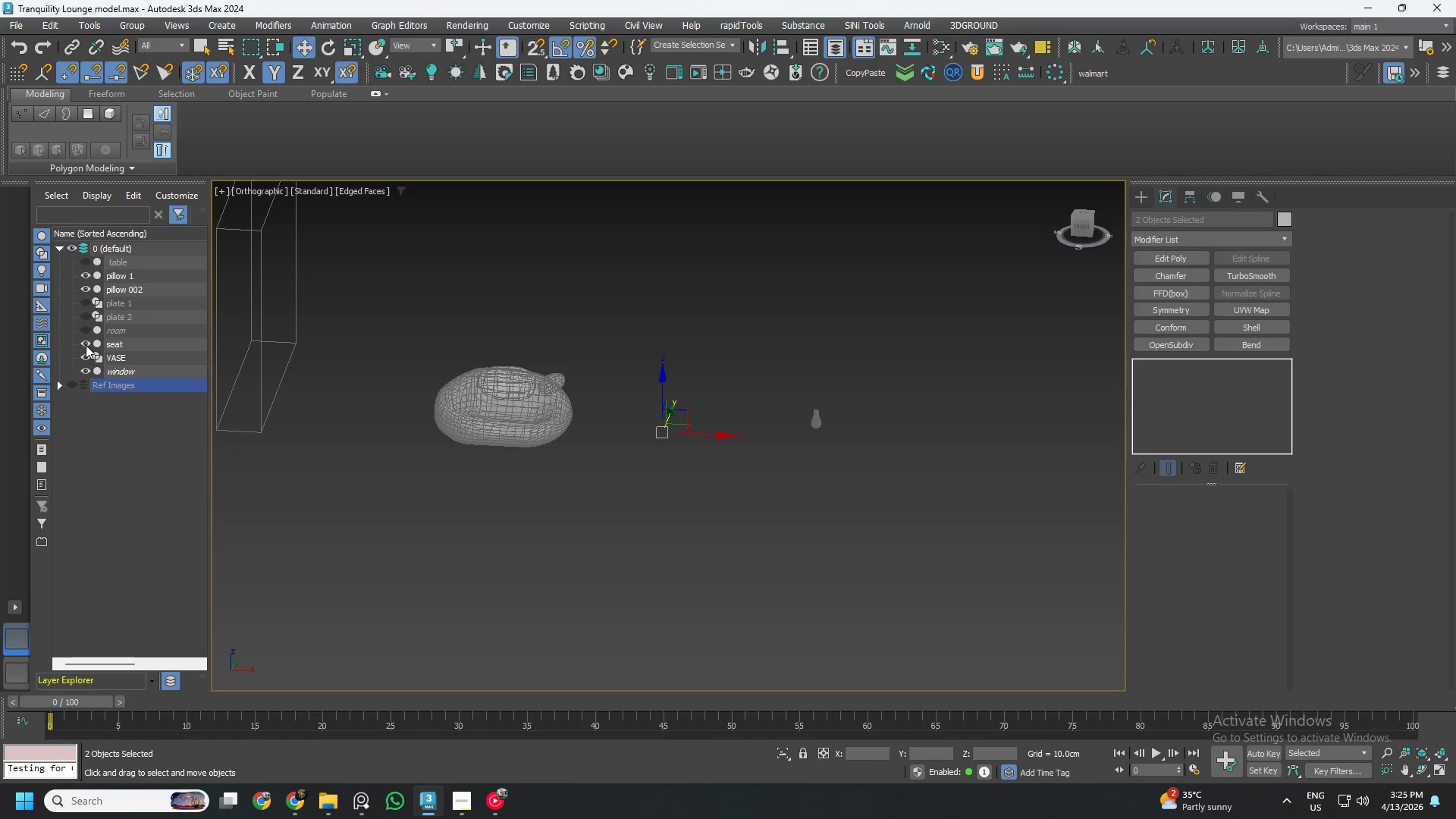 
left_click([86, 274])
 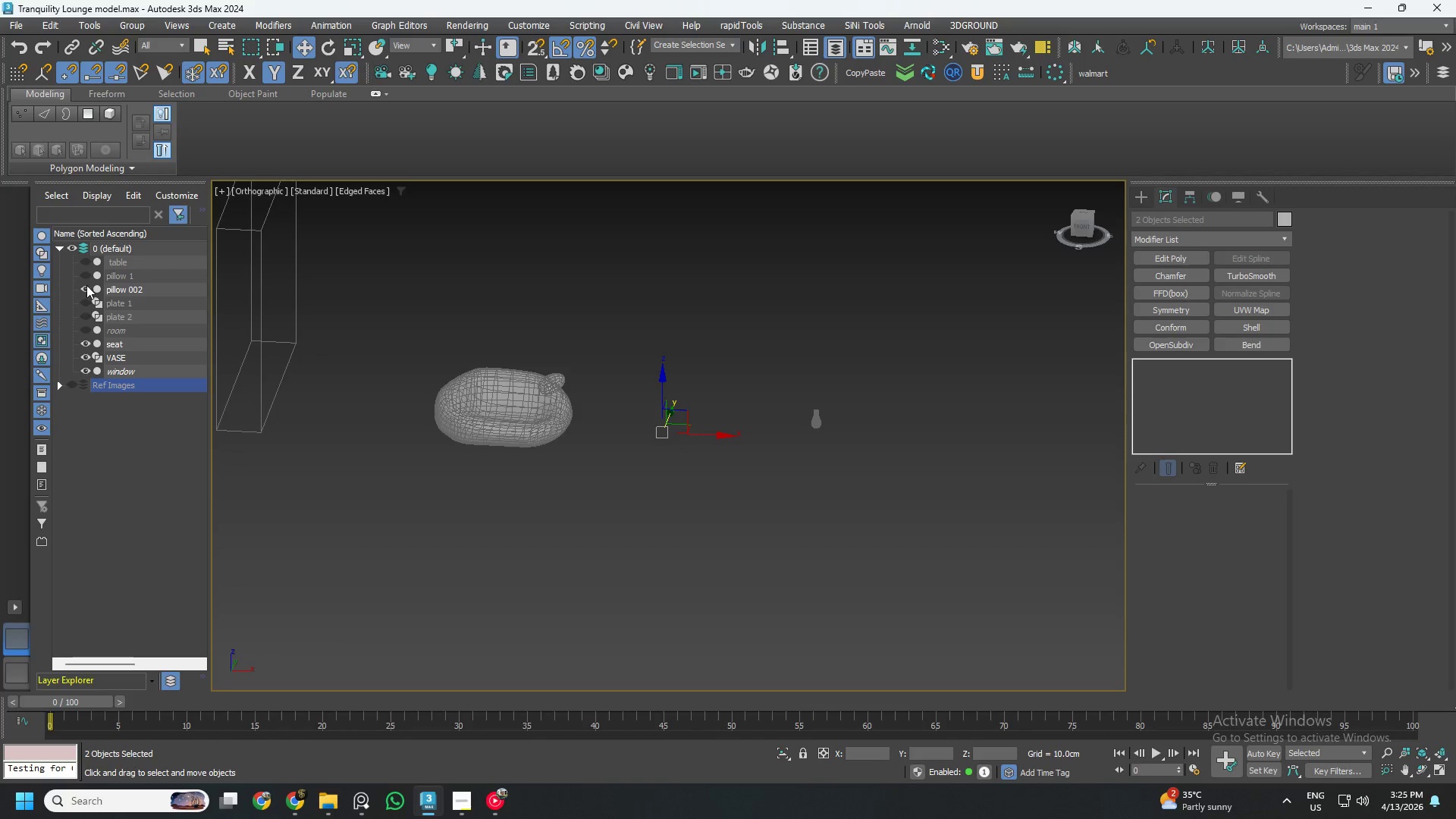 
left_click([86, 287])
 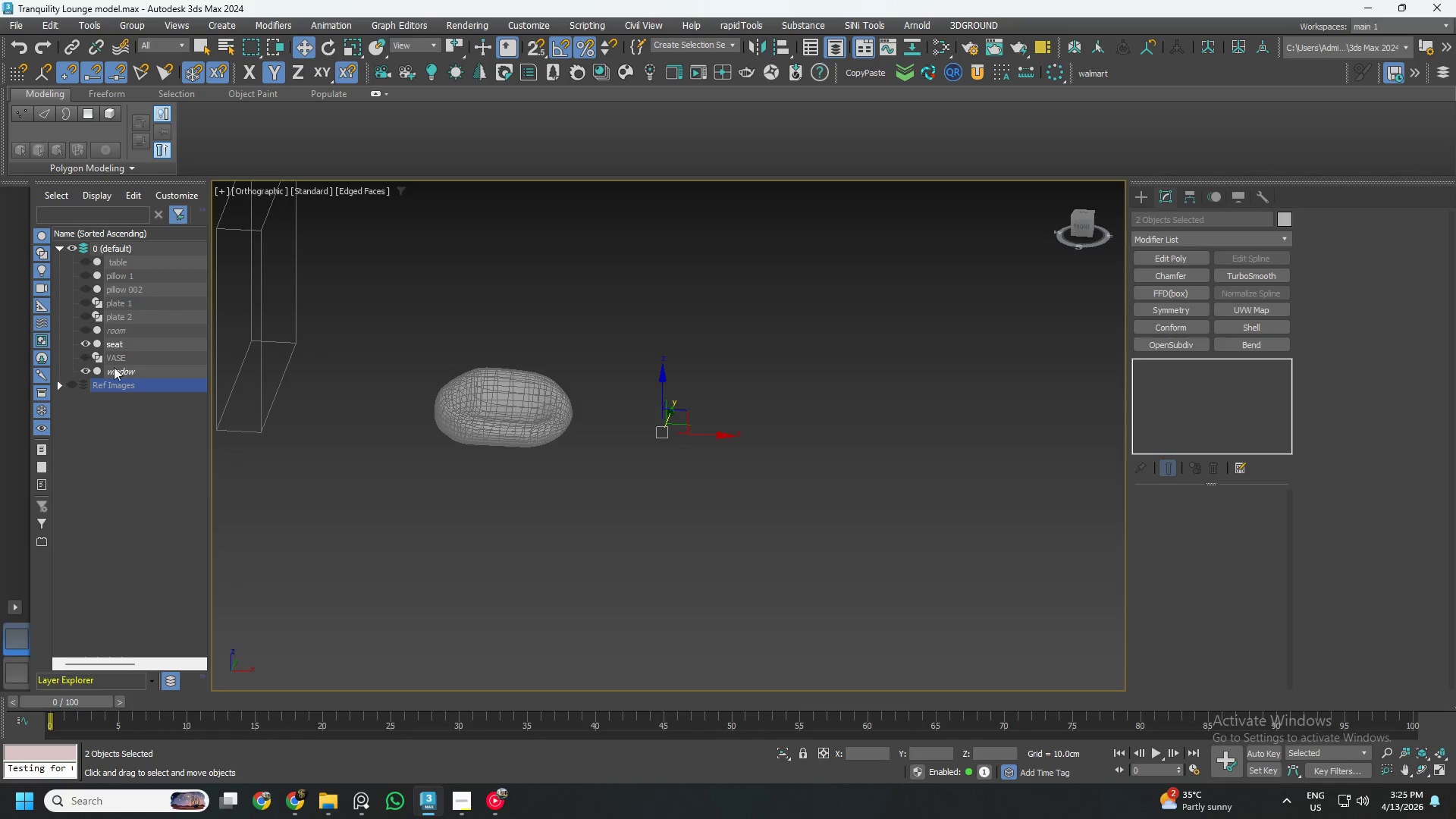 